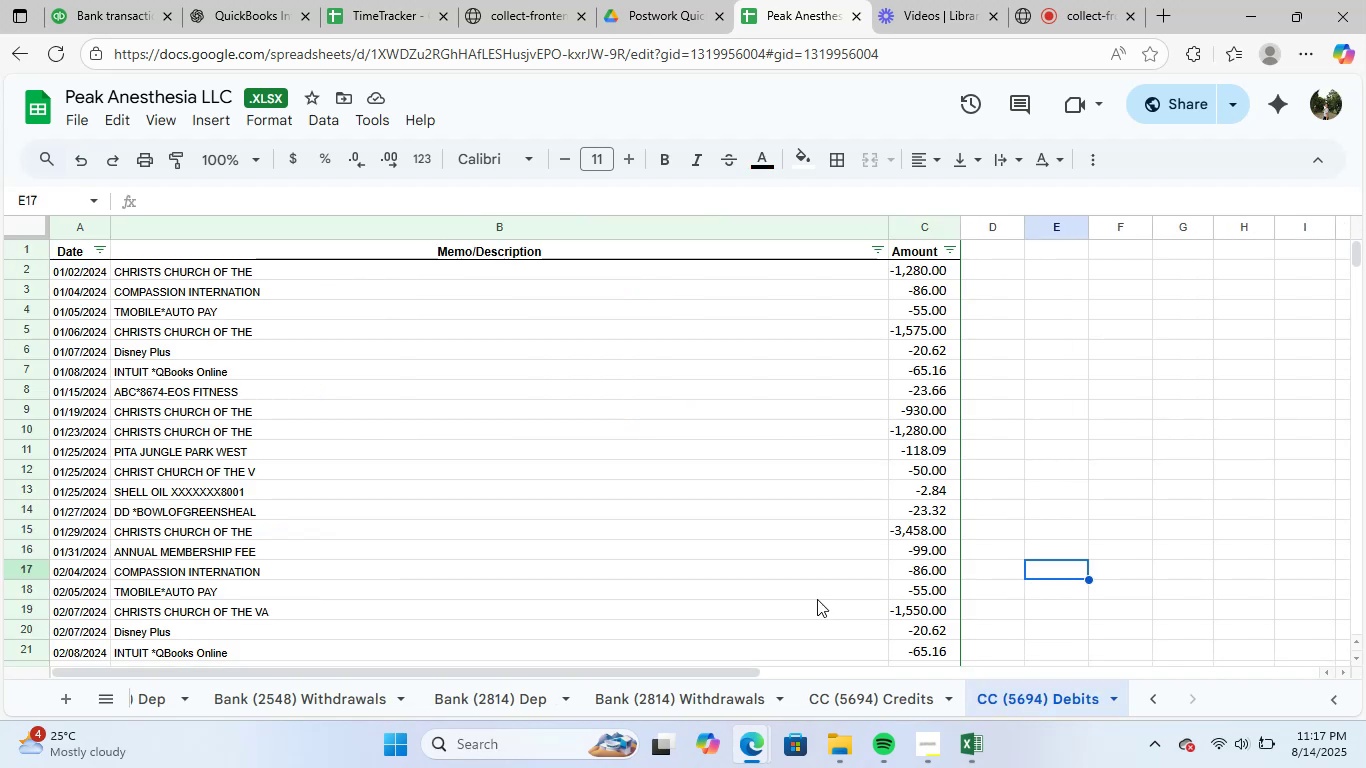 
scroll: coordinate [87, 341], scroll_direction: up, amount: 2.0
 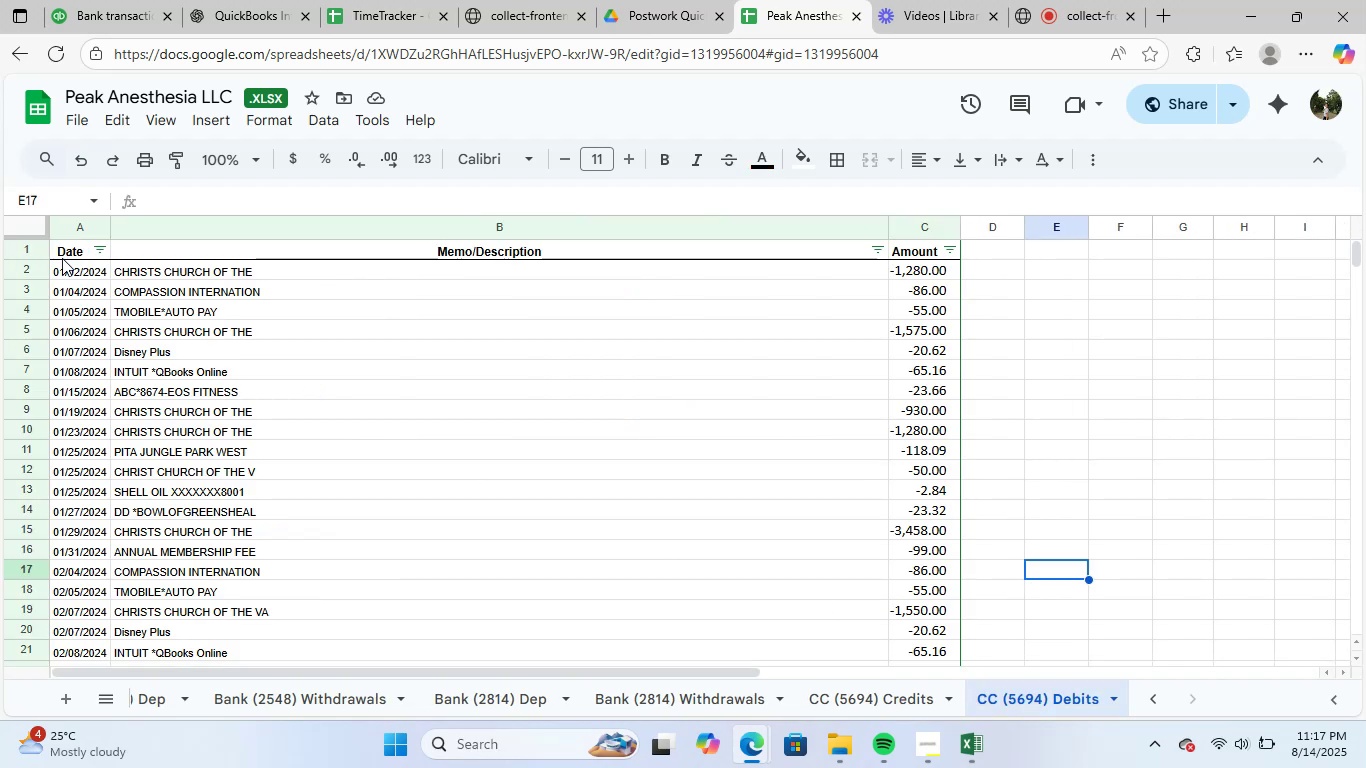 
left_click([65, 254])
 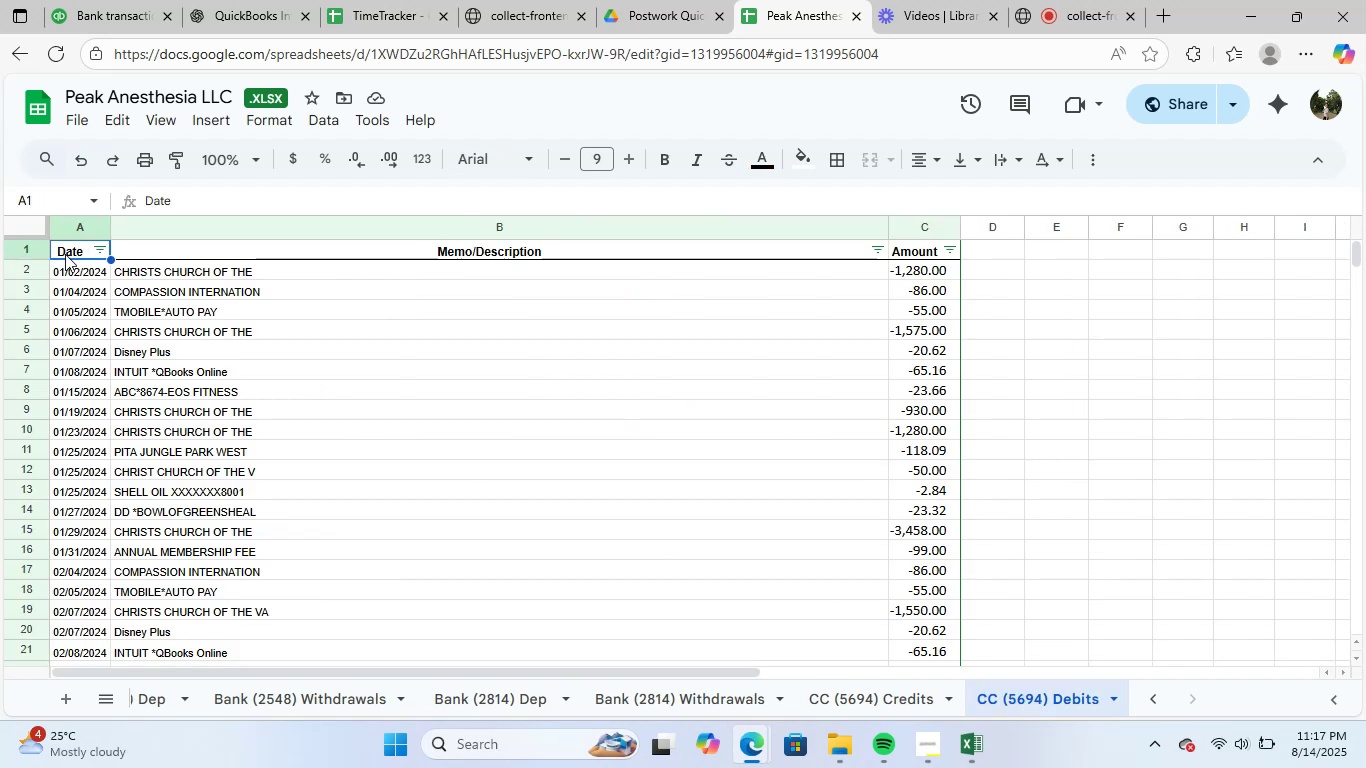 
key(Control+A)
 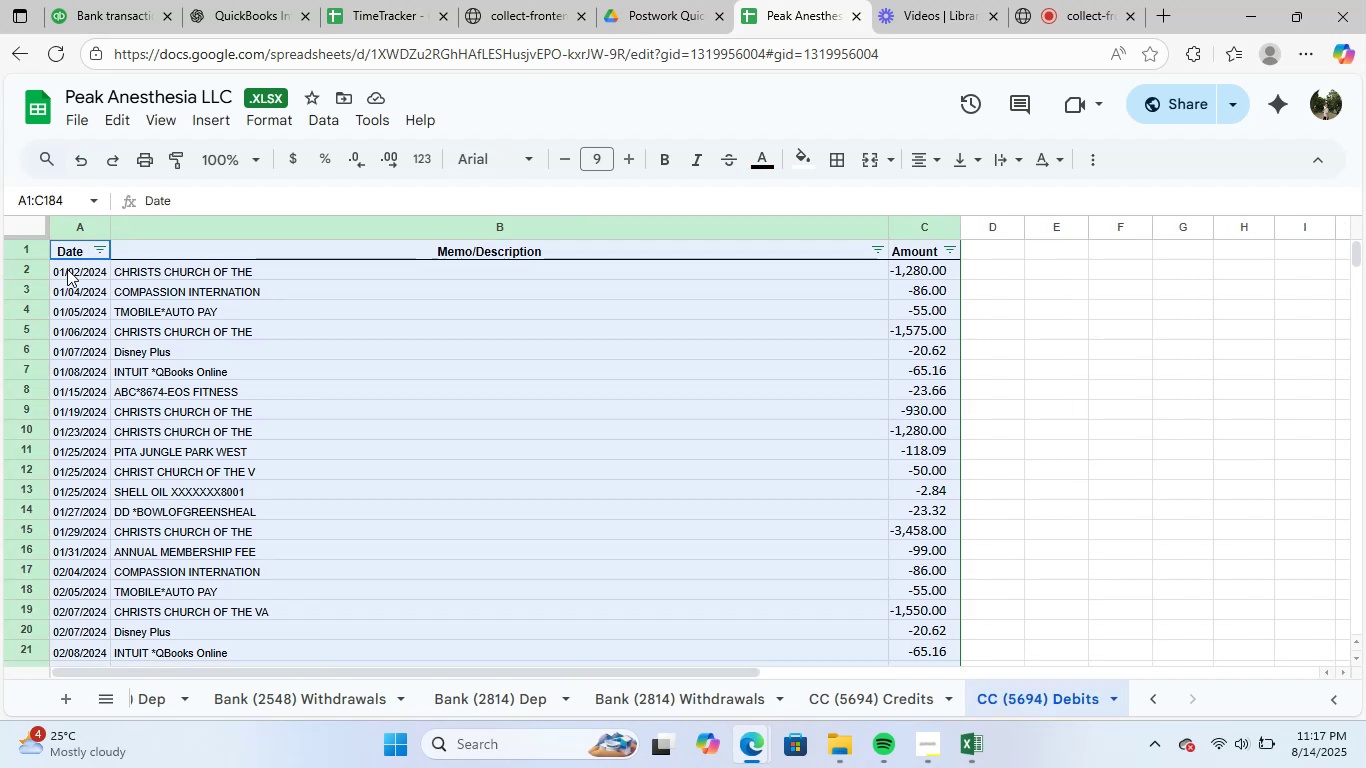 
key(Control+C)
 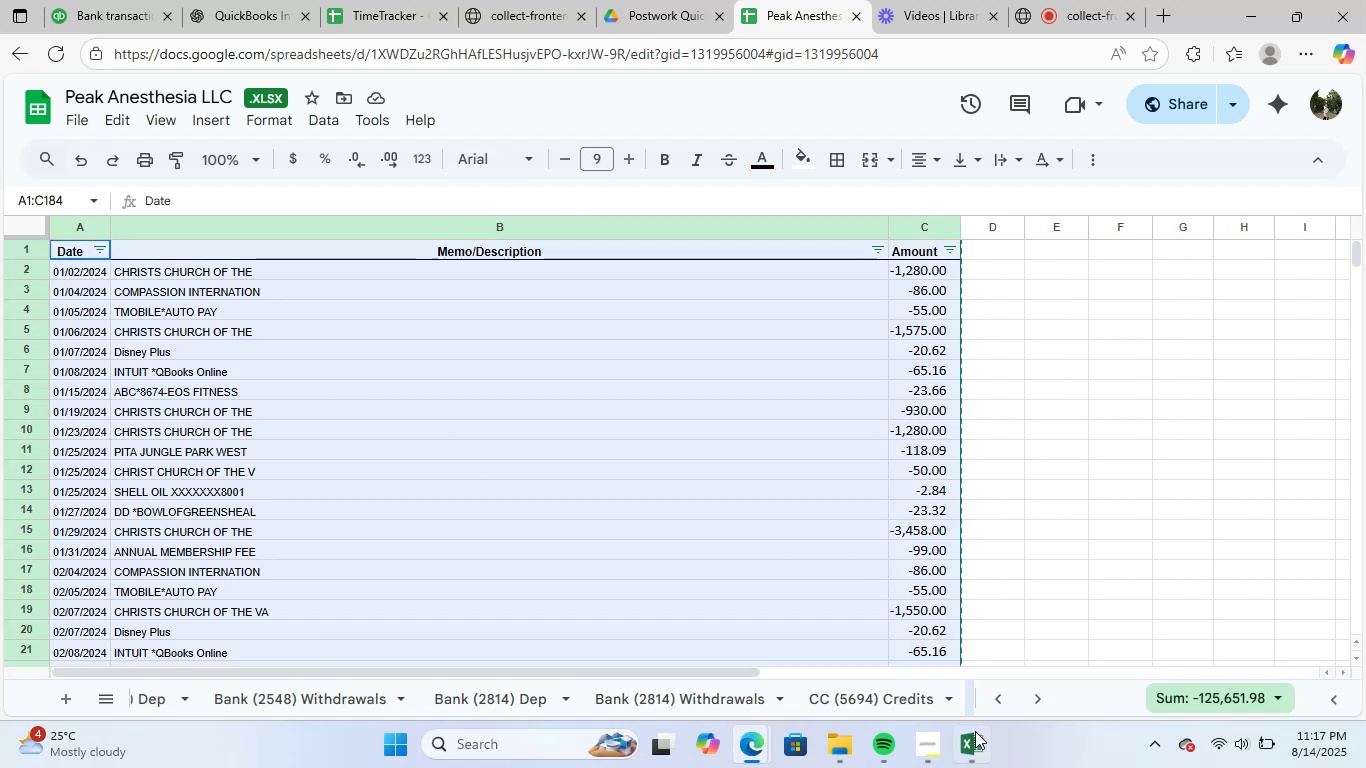 
left_click([973, 758])
 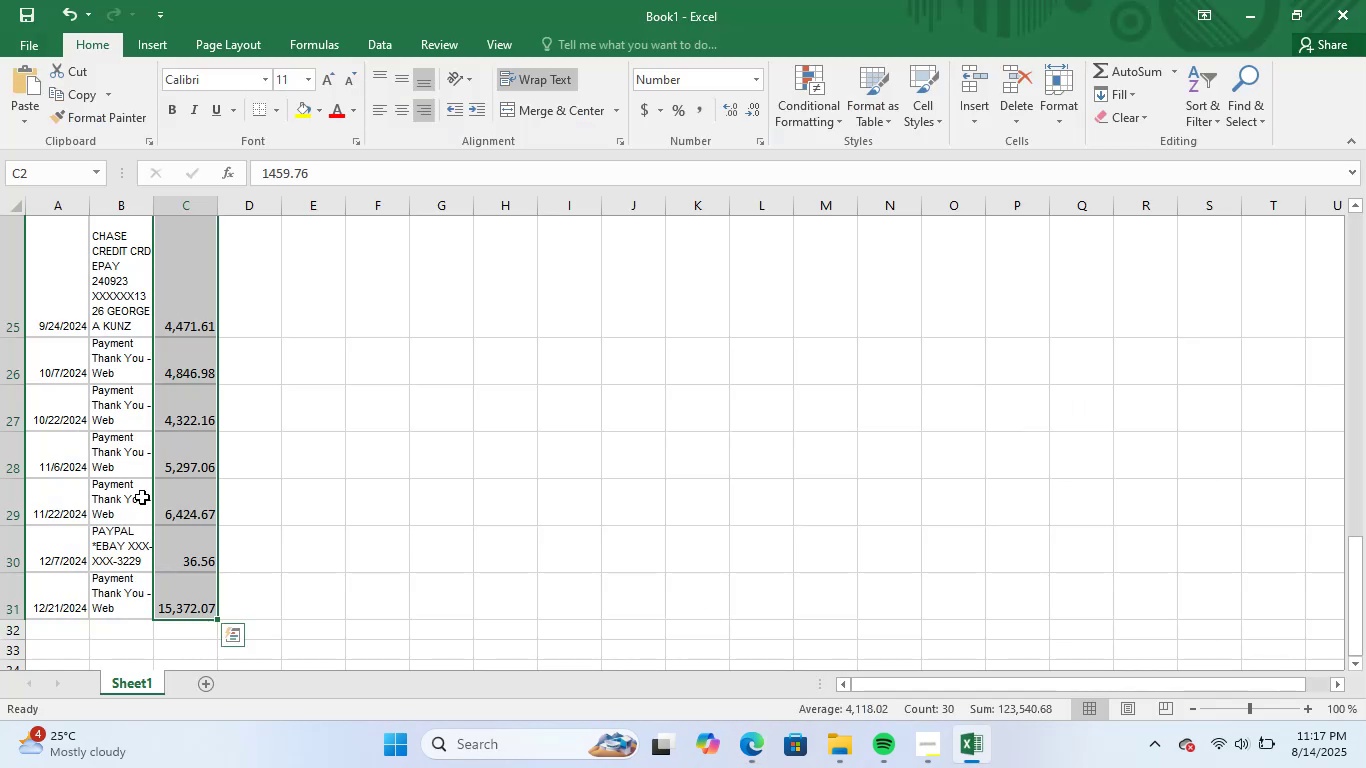 
scroll: coordinate [113, 496], scroll_direction: down, amount: 2.0
 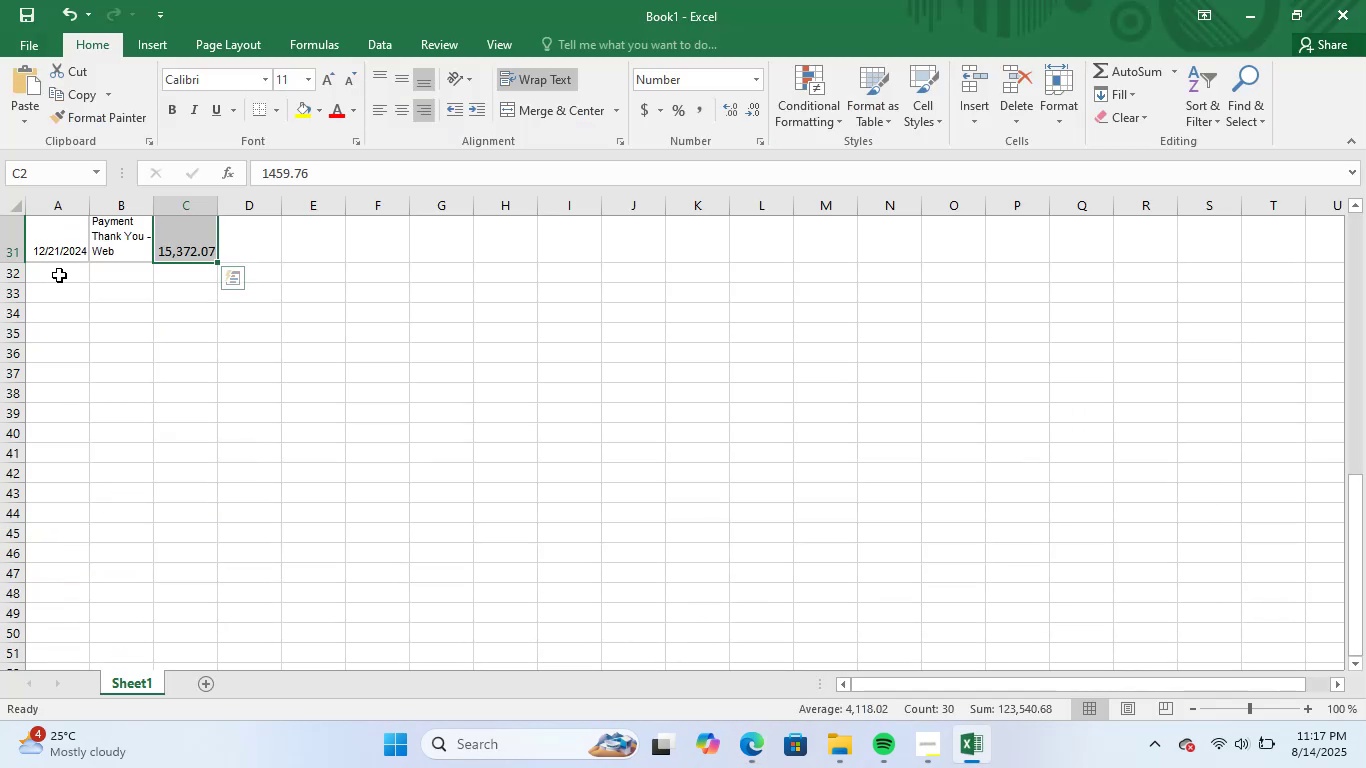 
left_click([64, 272])
 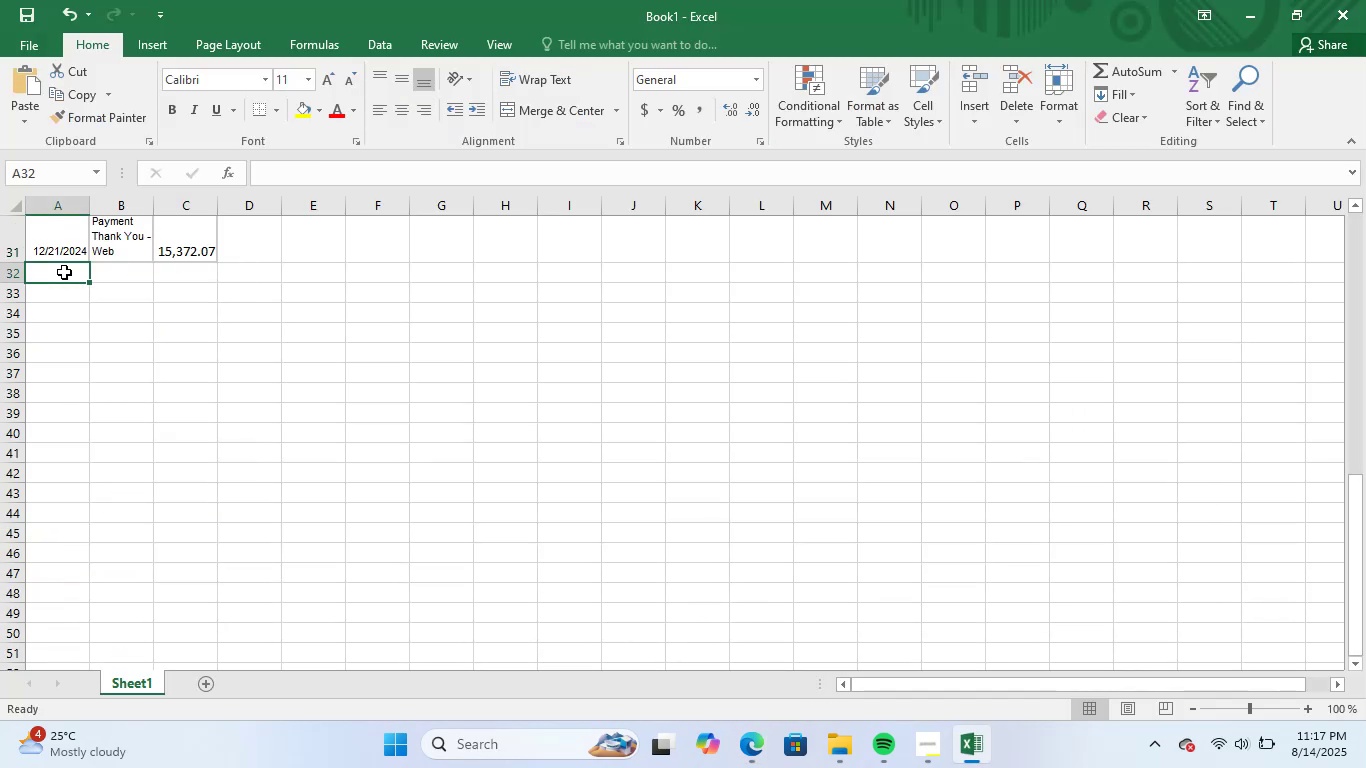 
key(Control+V)
 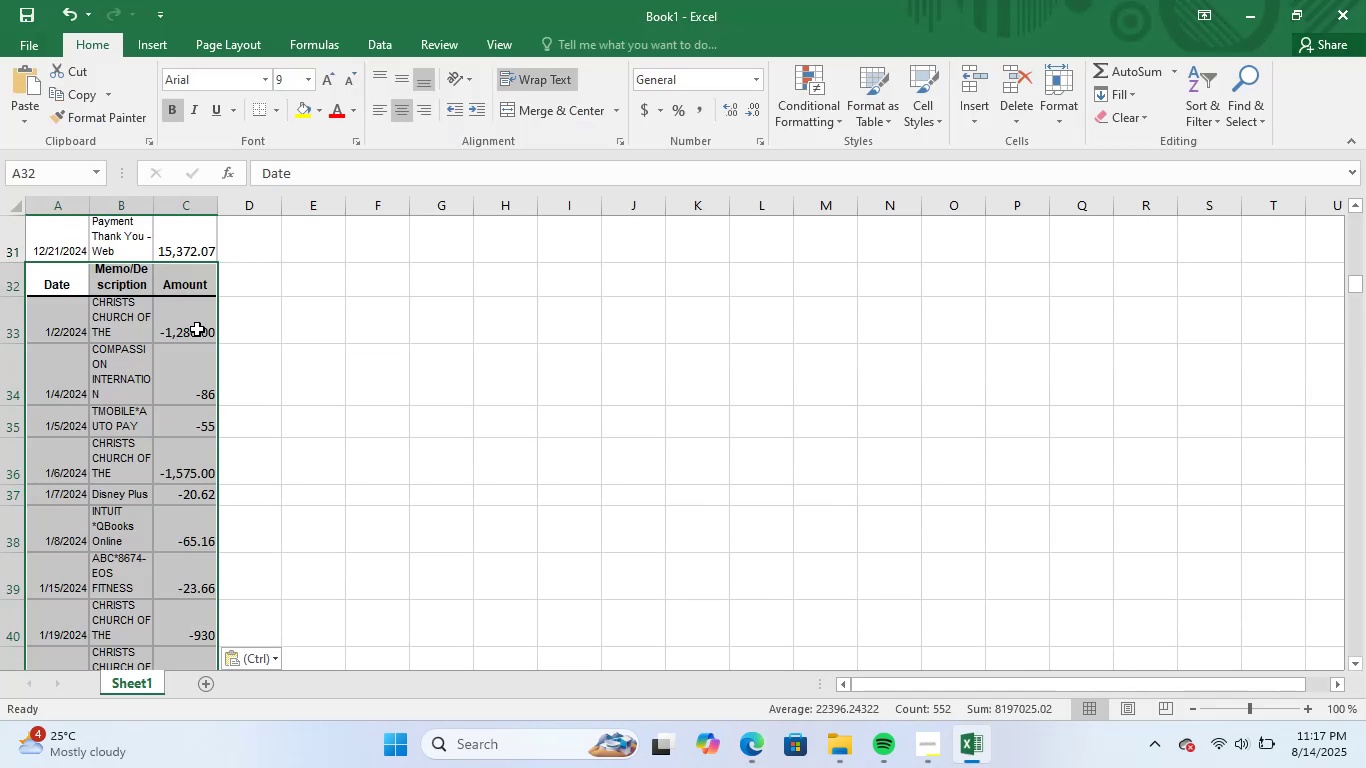 
left_click_drag(start_coordinate=[191, 322], to_coordinate=[203, 298])
 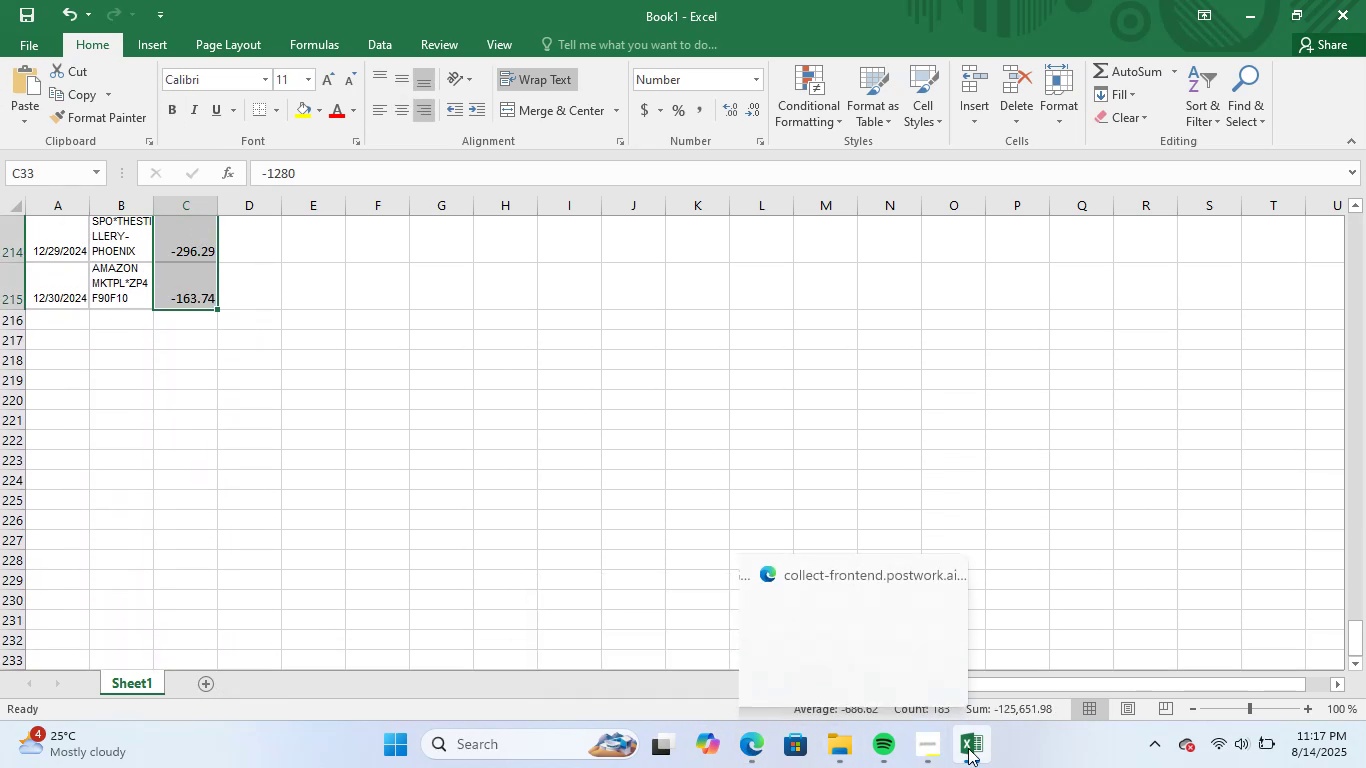 
left_click([969, 748])
 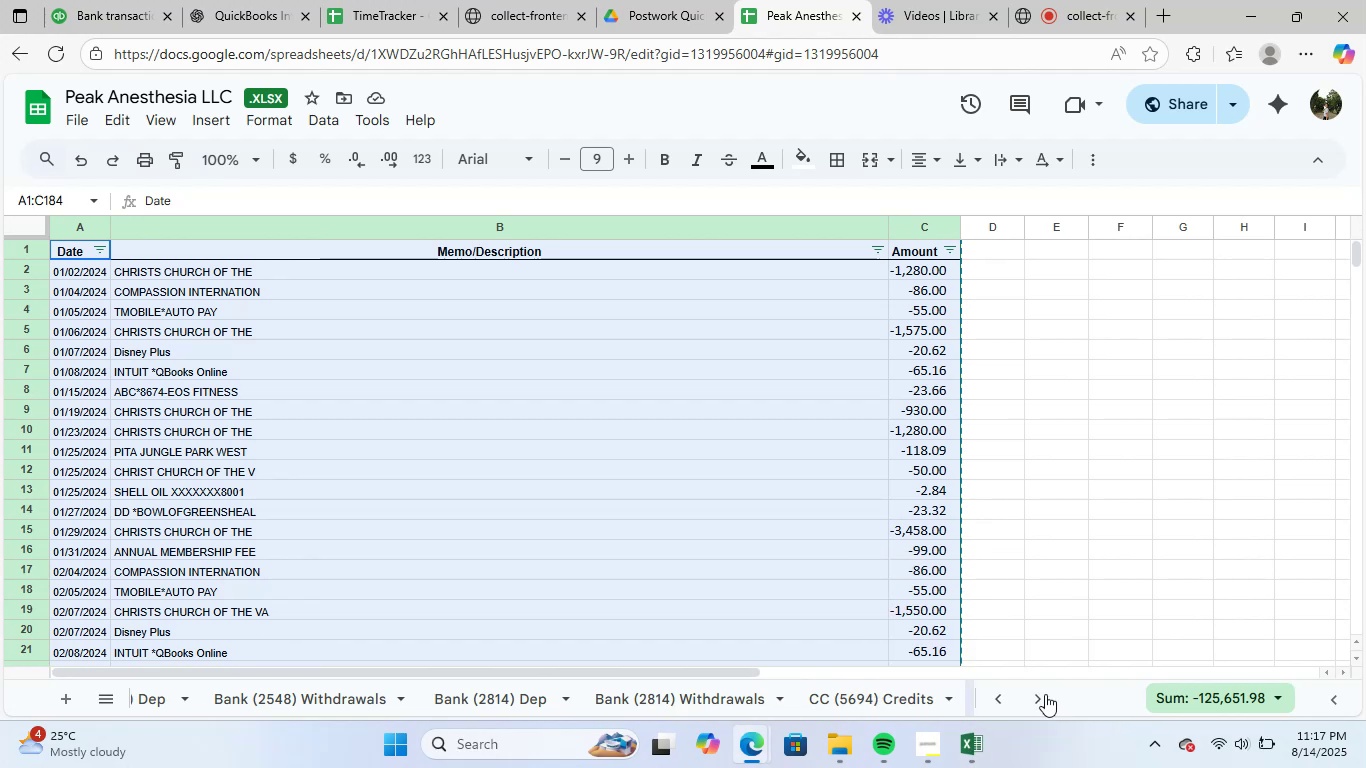 
double_click([1003, 698])
 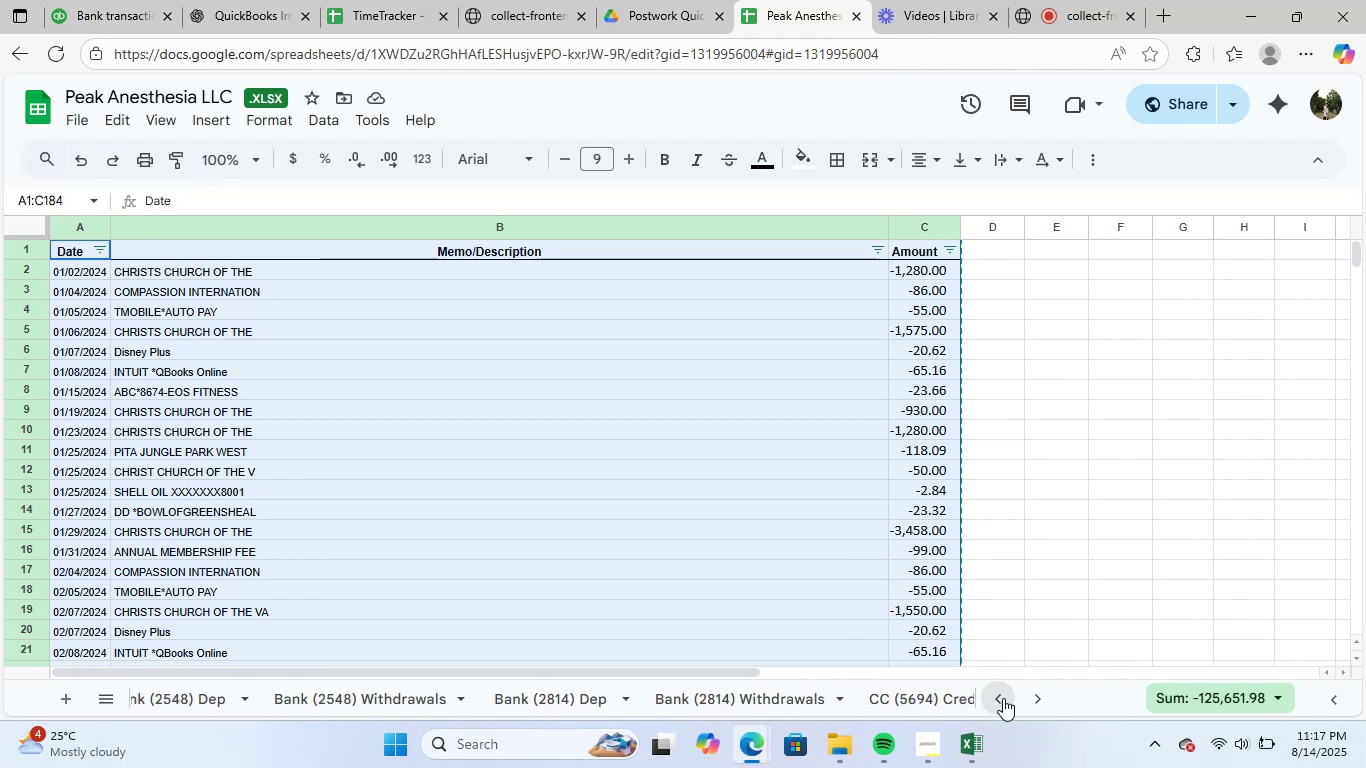 
triple_click([1003, 698])
 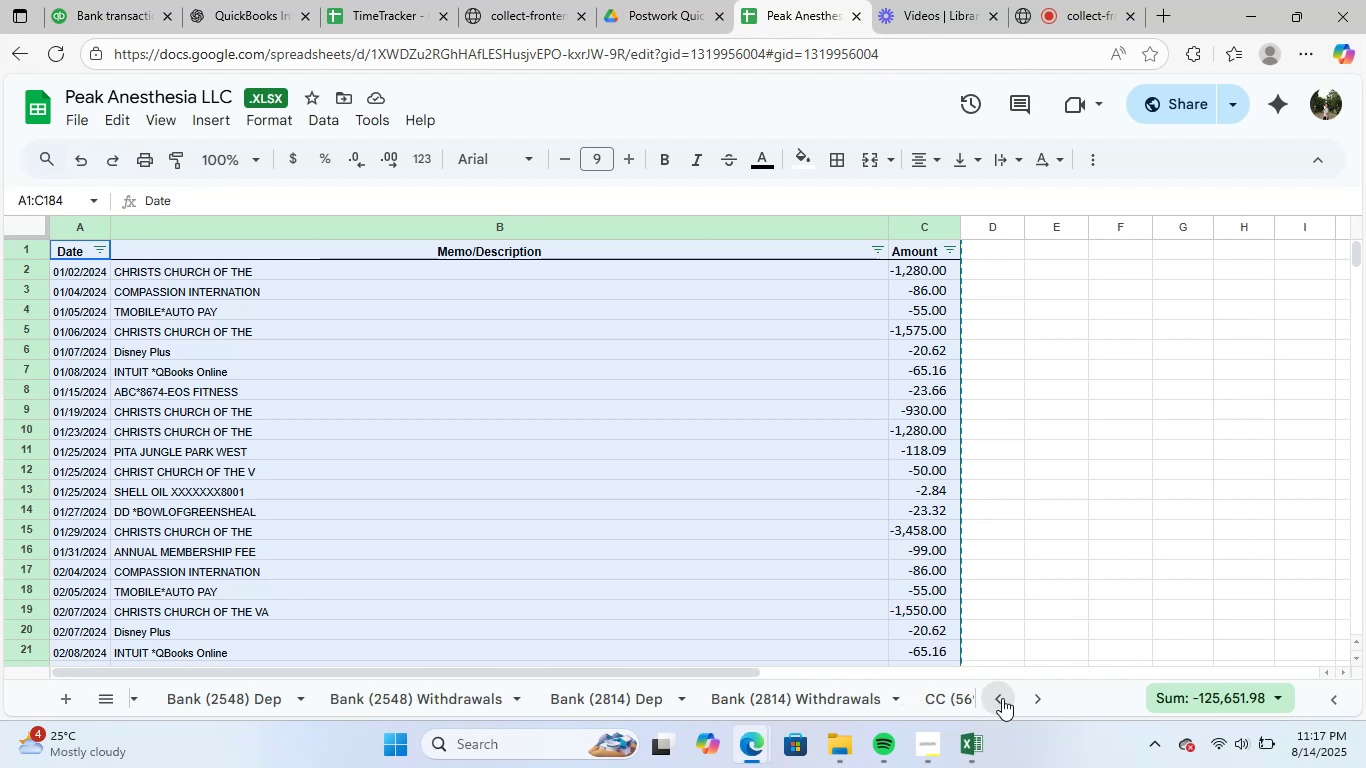 
triple_click([1002, 698])
 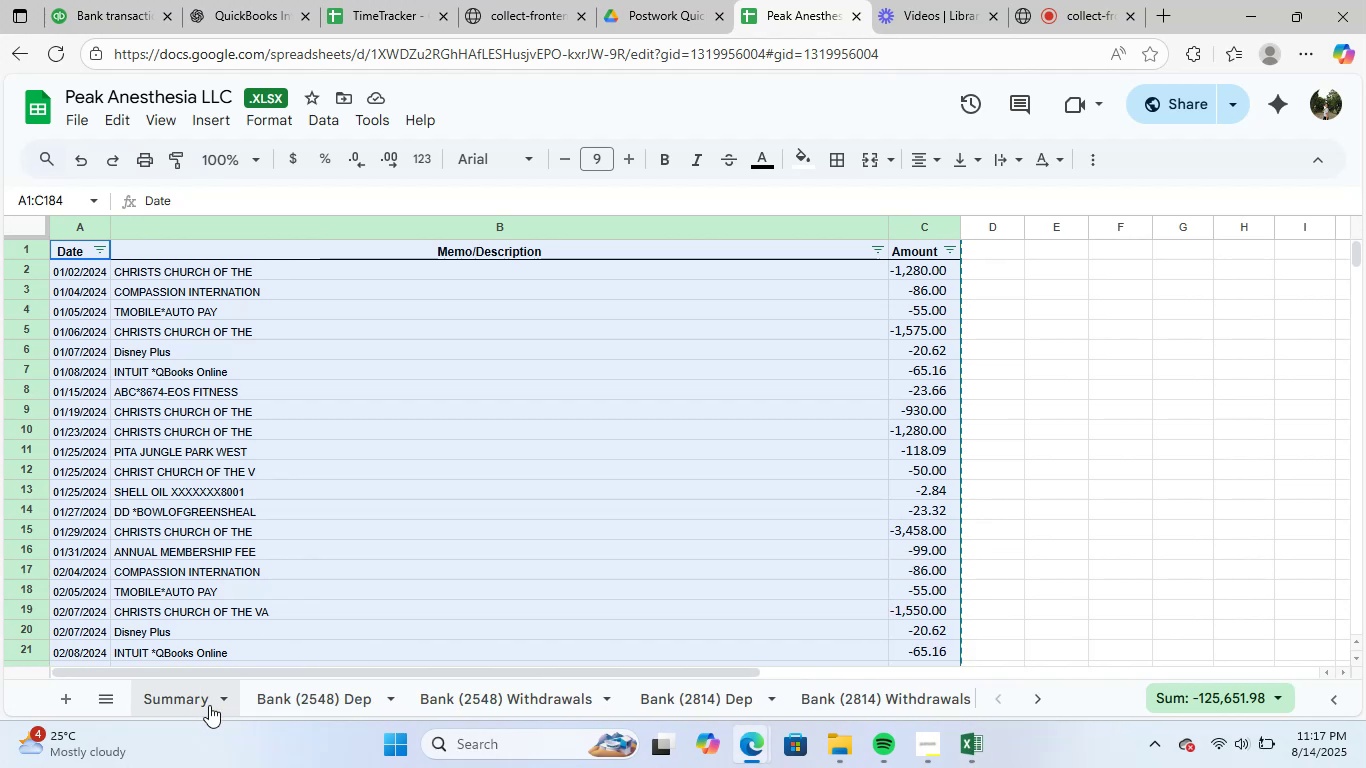 
left_click([200, 701])
 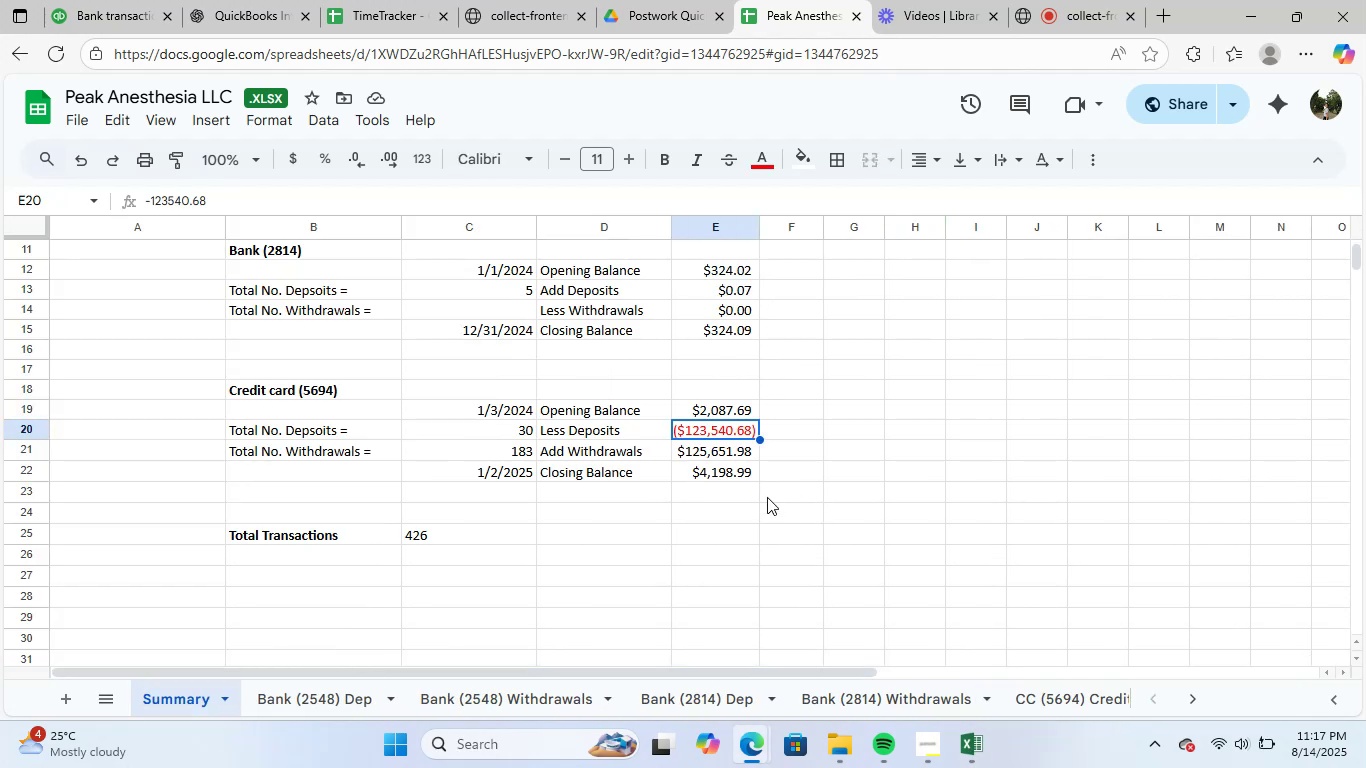 
left_click([731, 457])
 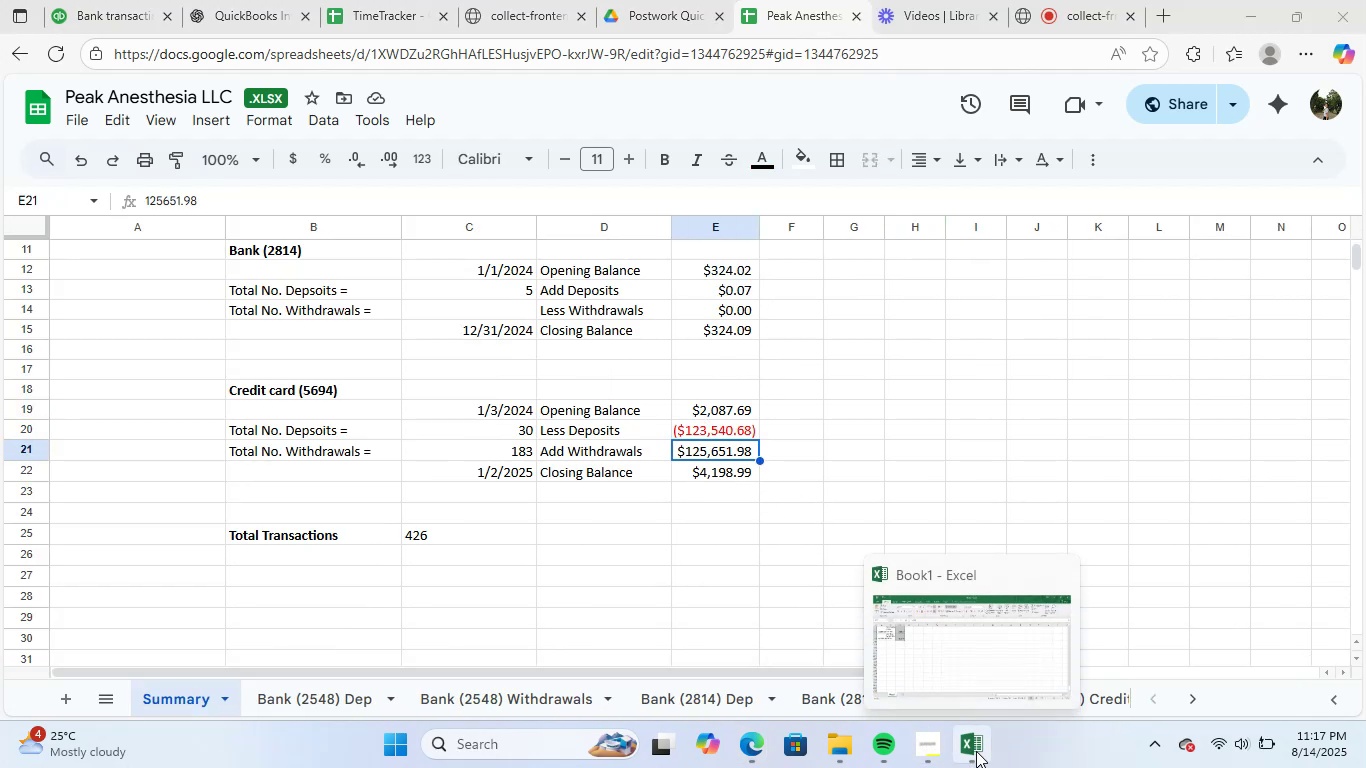 
left_click([987, 665])
 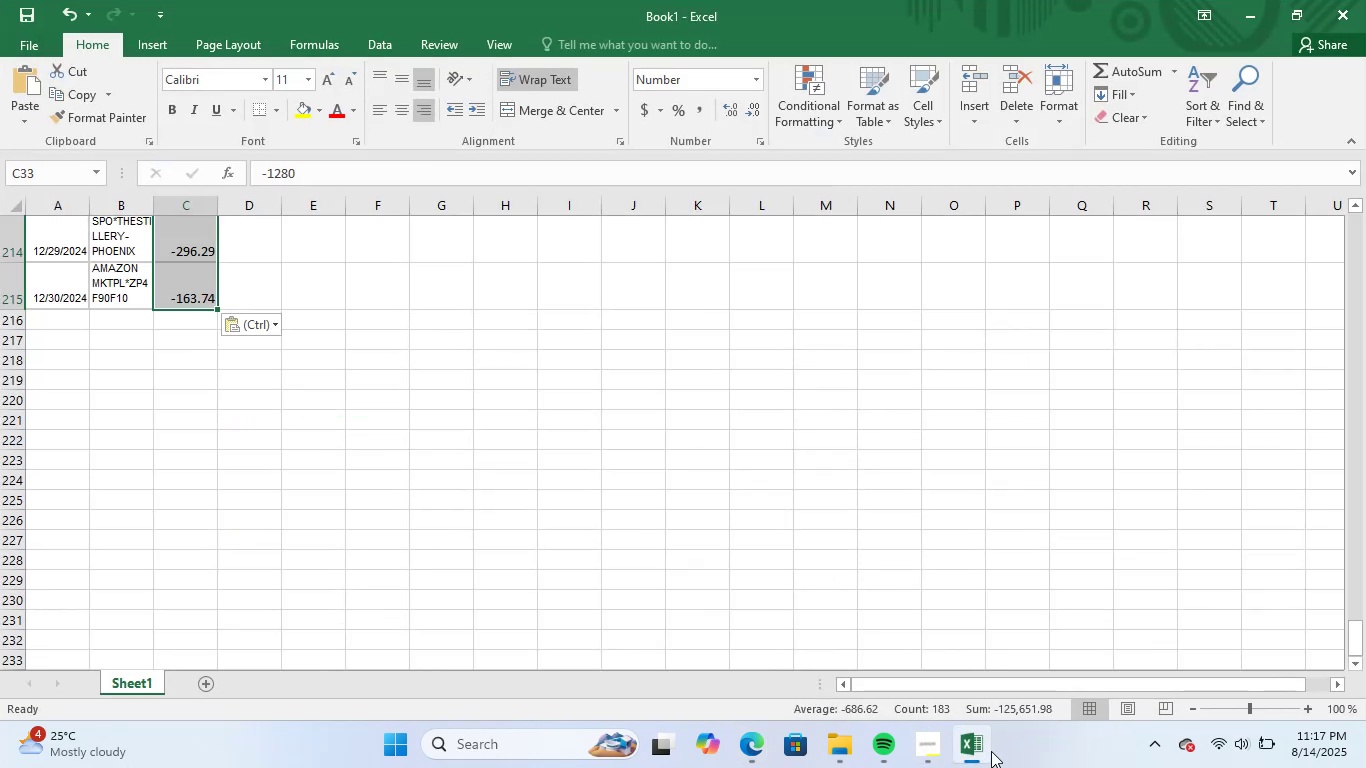 
left_click([983, 754])
 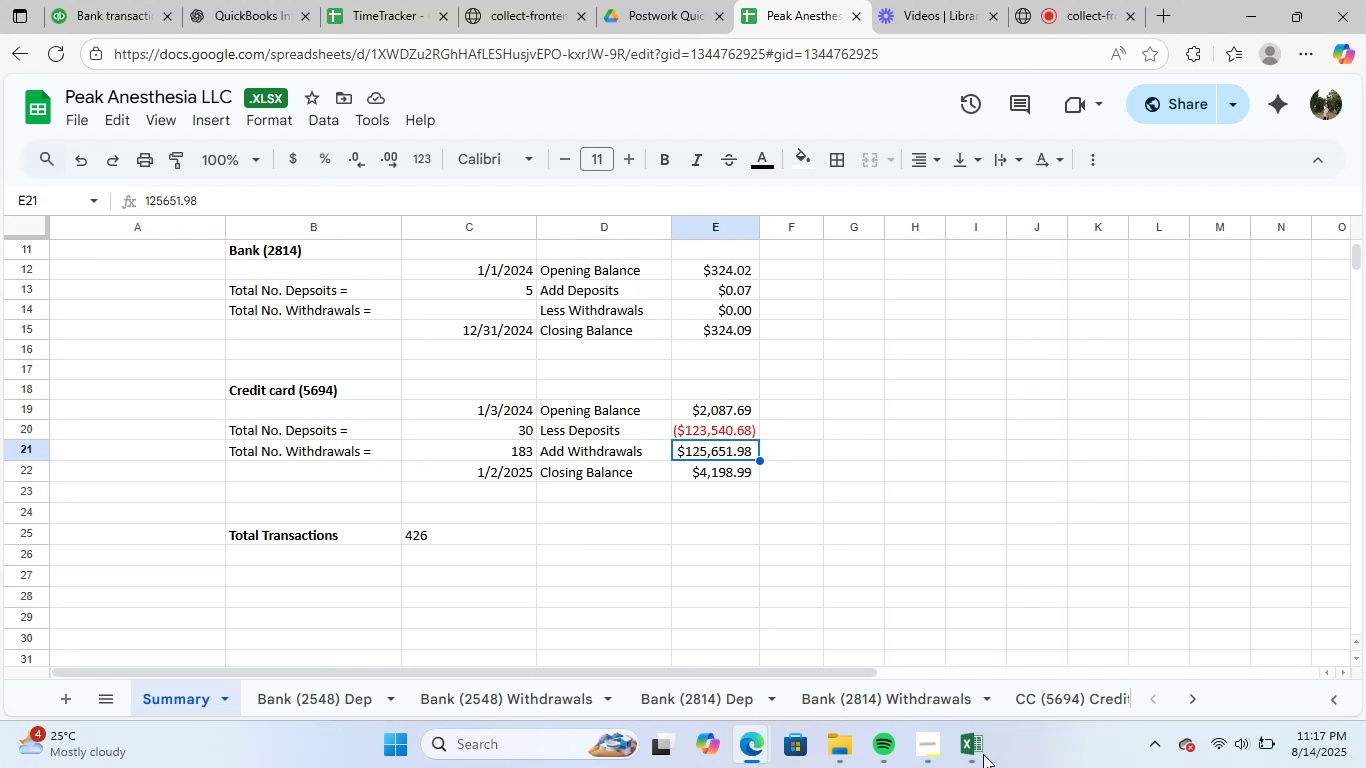 
left_click([983, 754])
 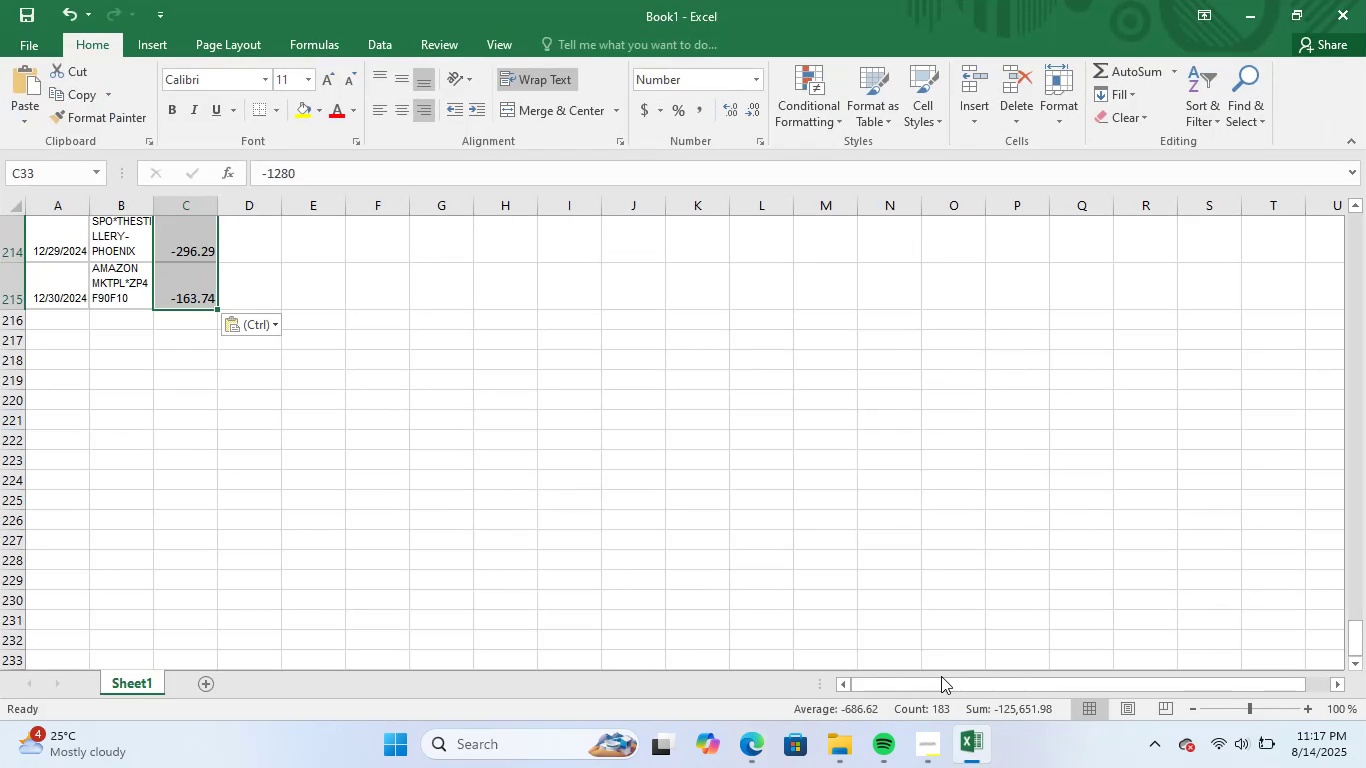 
left_click([700, 423])
 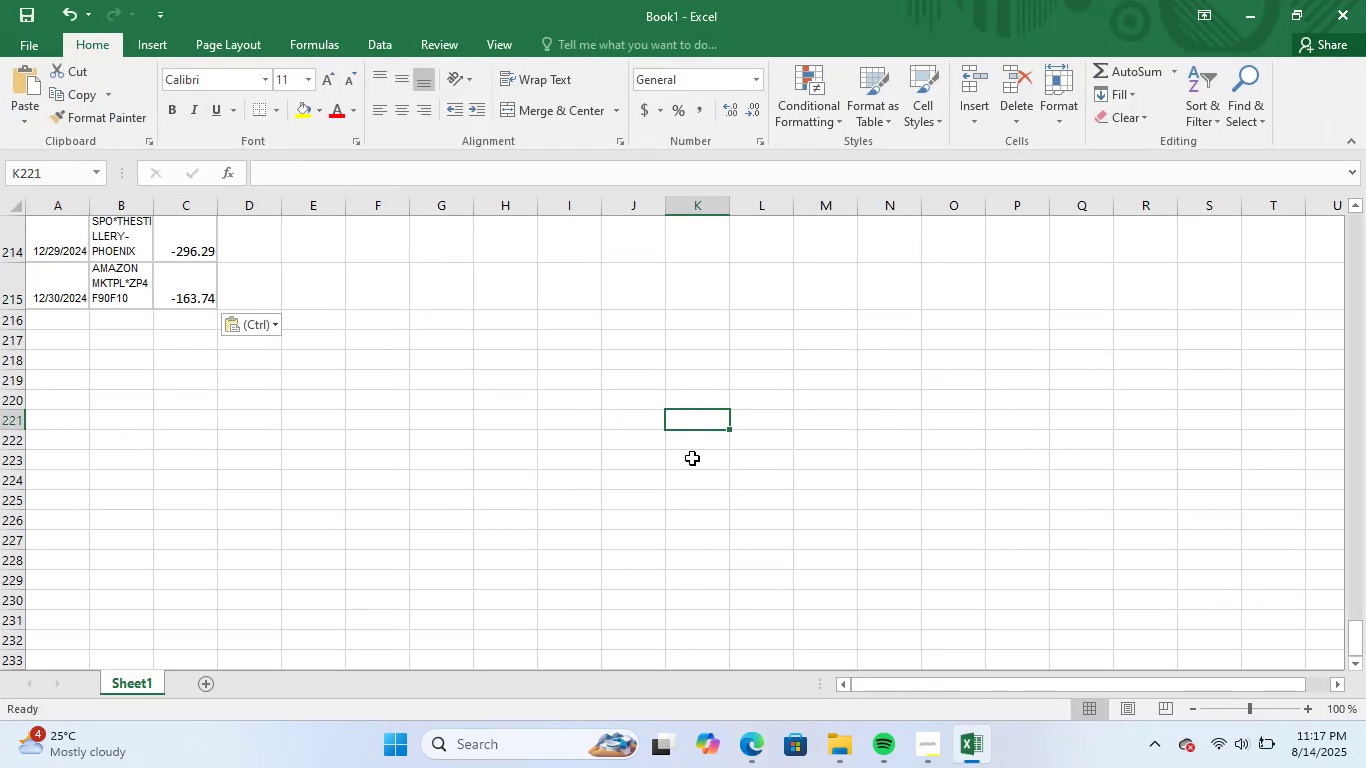 
scroll: coordinate [555, 468], scroll_direction: up, amount: 9.0
 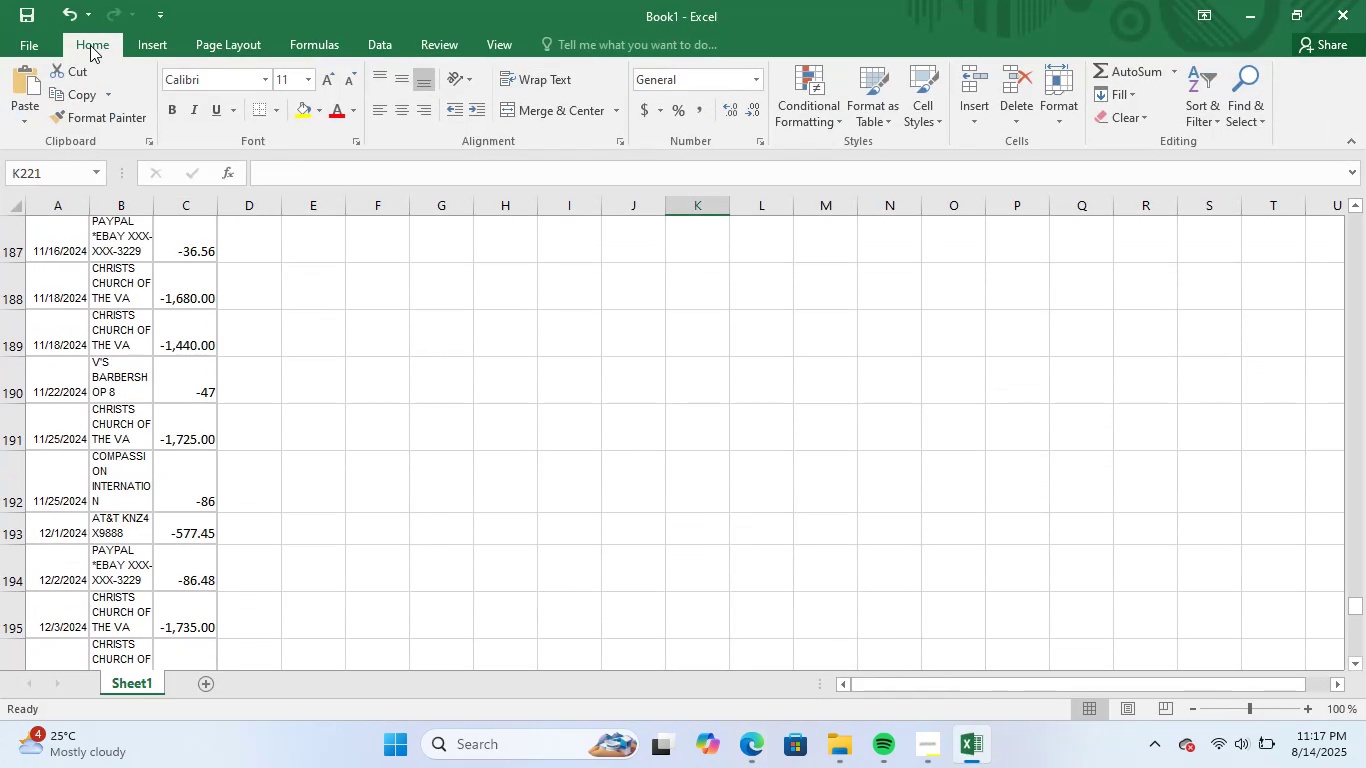 
left_click([20, 45])
 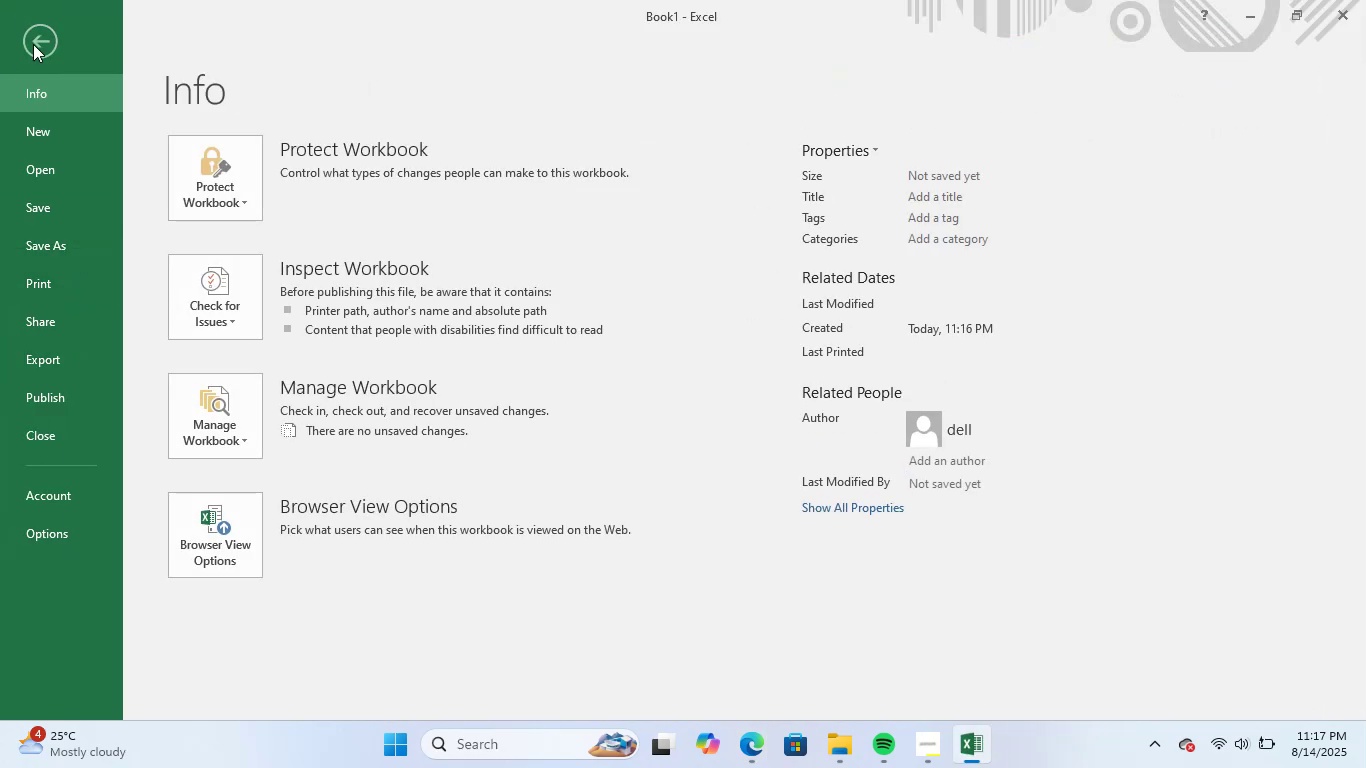 
left_click([41, 37])
 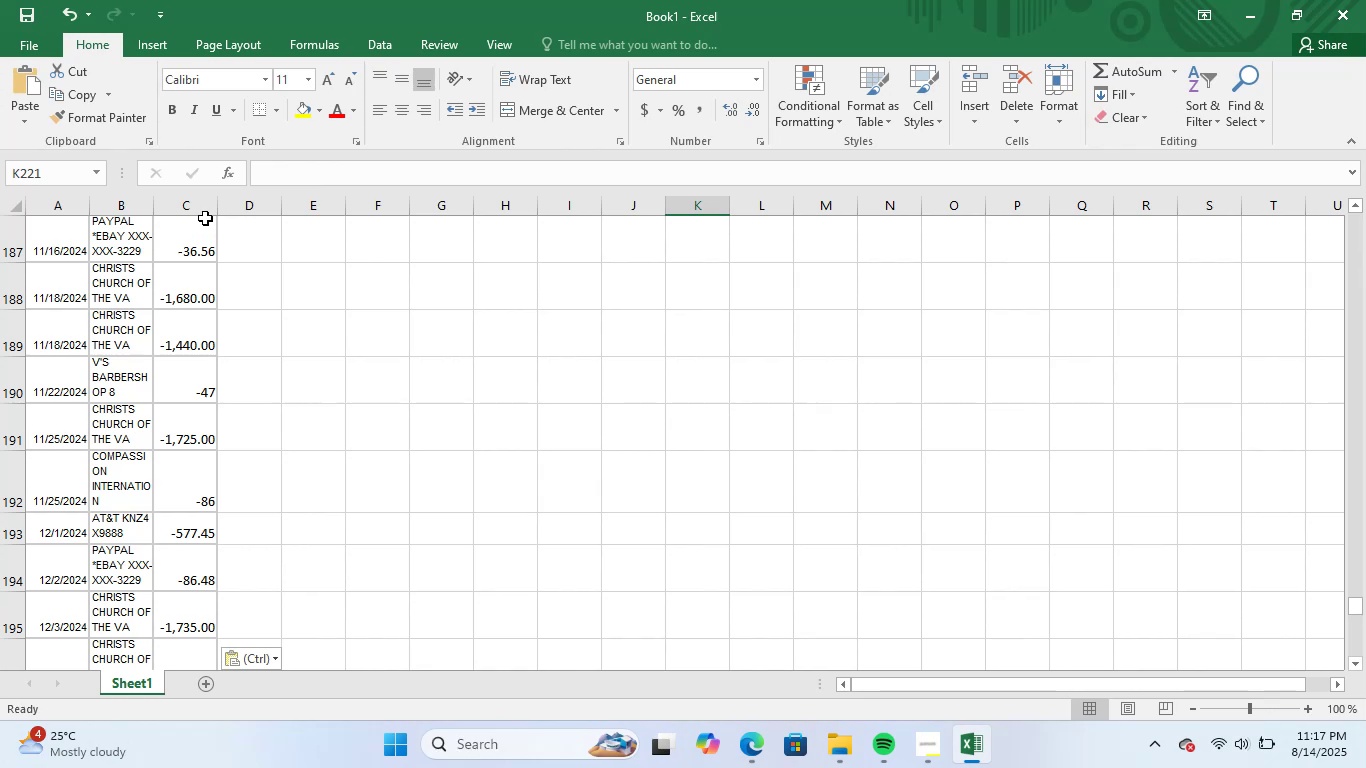 
left_click([201, 201])
 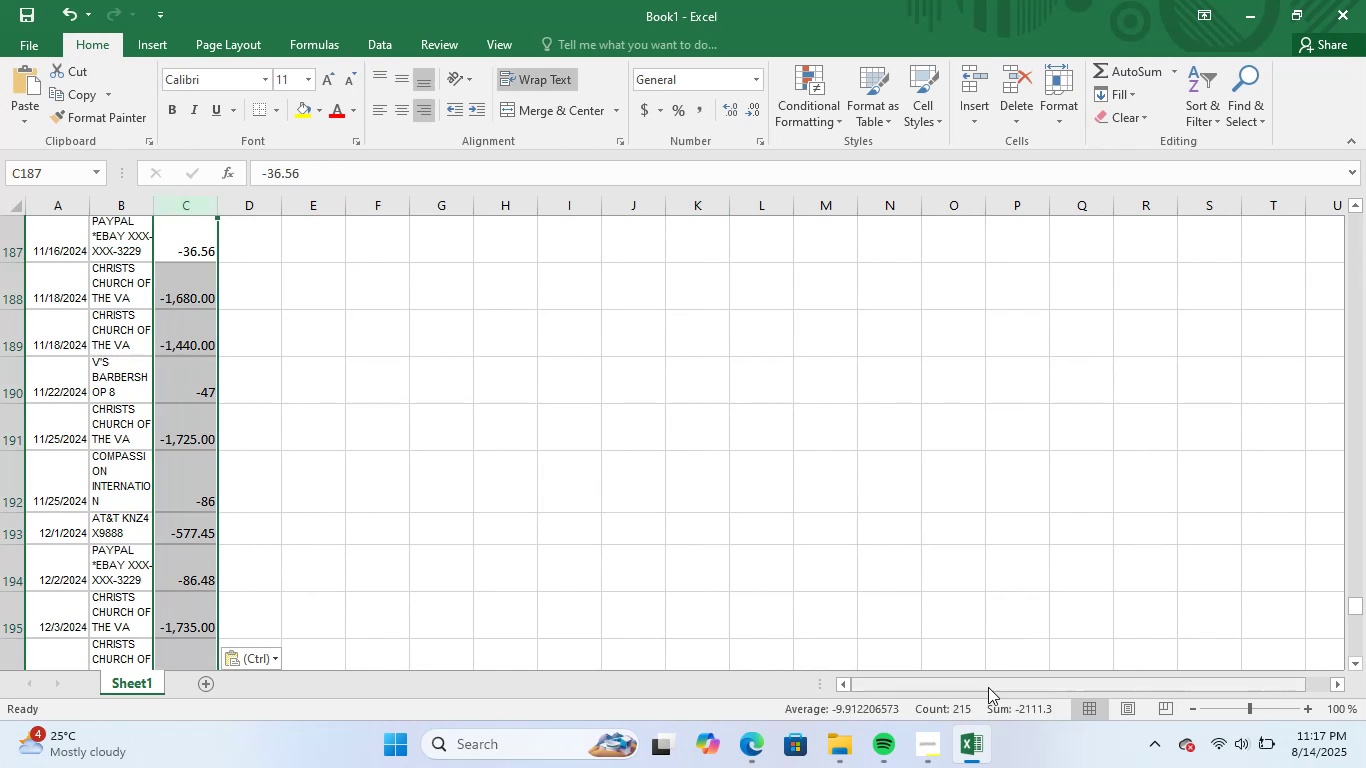 
left_click([978, 753])
 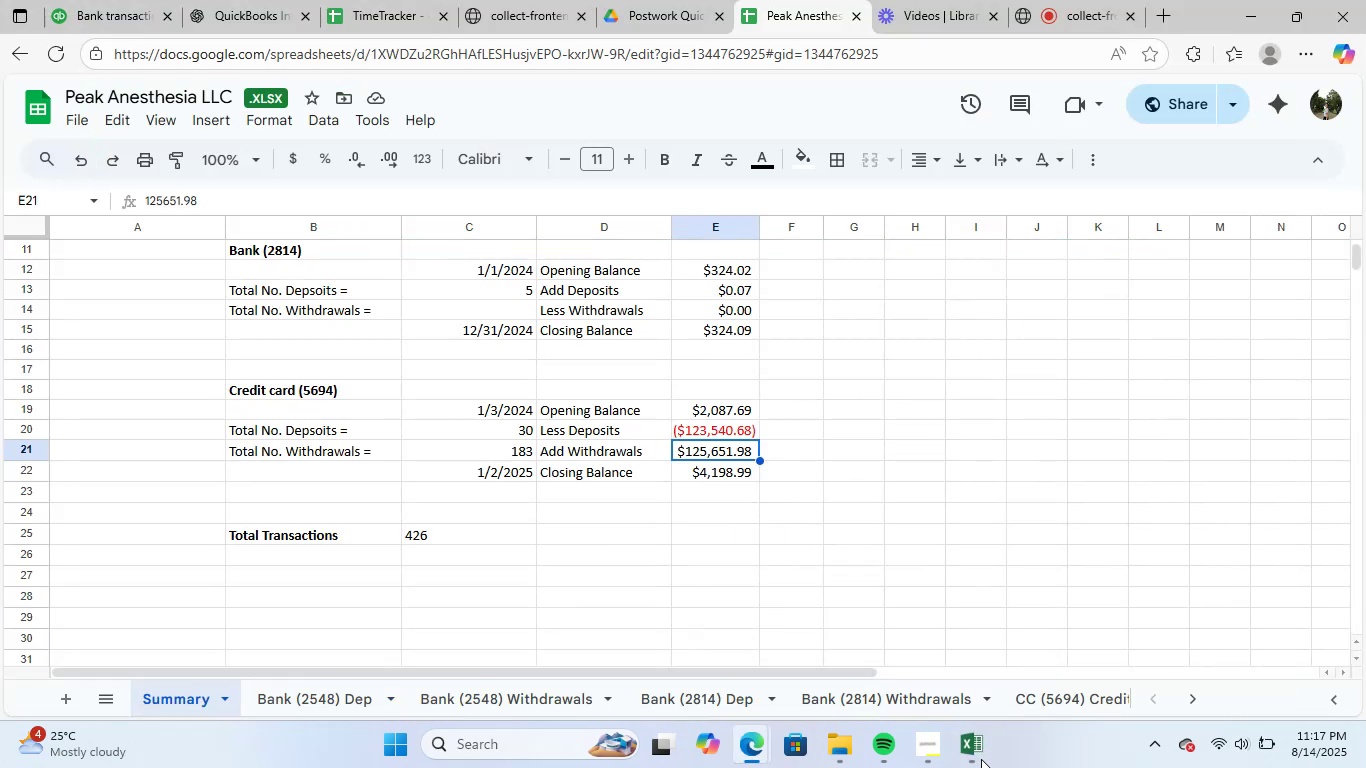 
left_click([981, 759])
 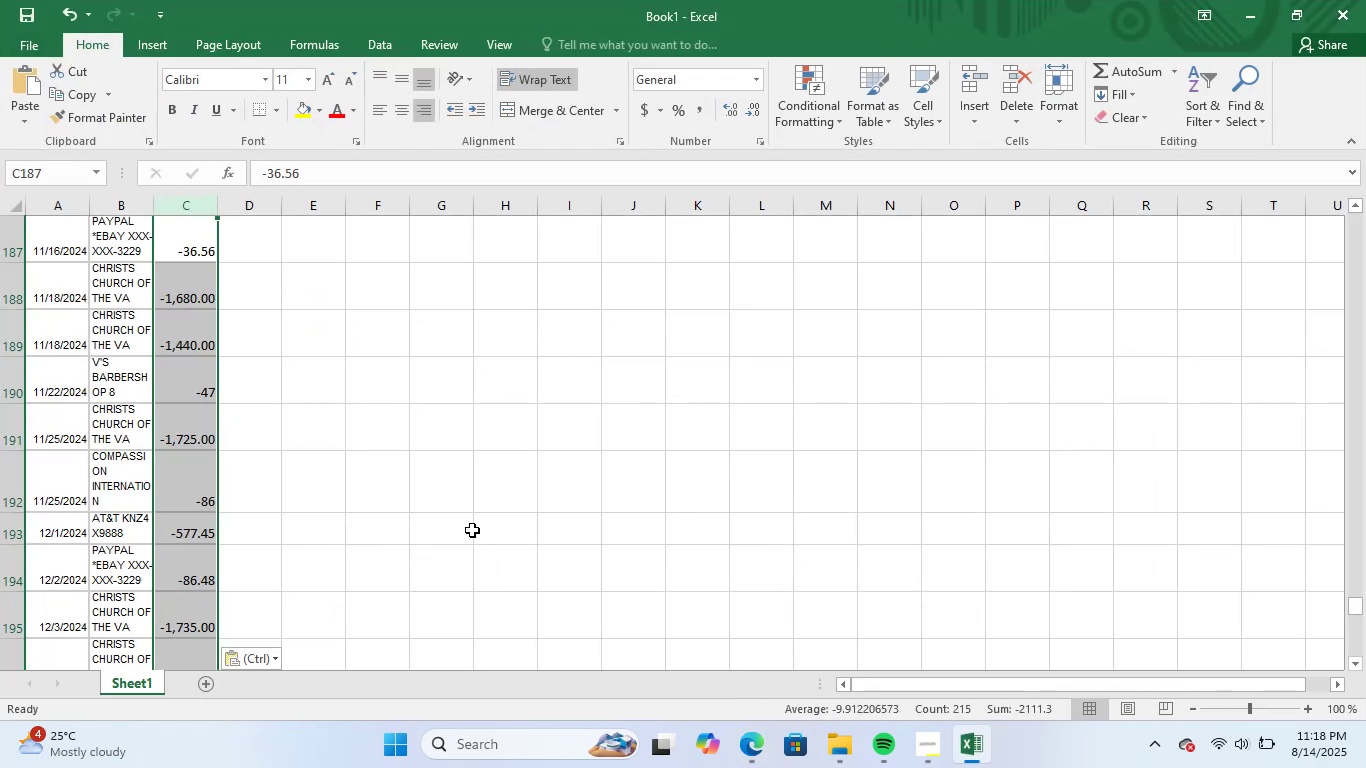 
left_click([472, 530])
 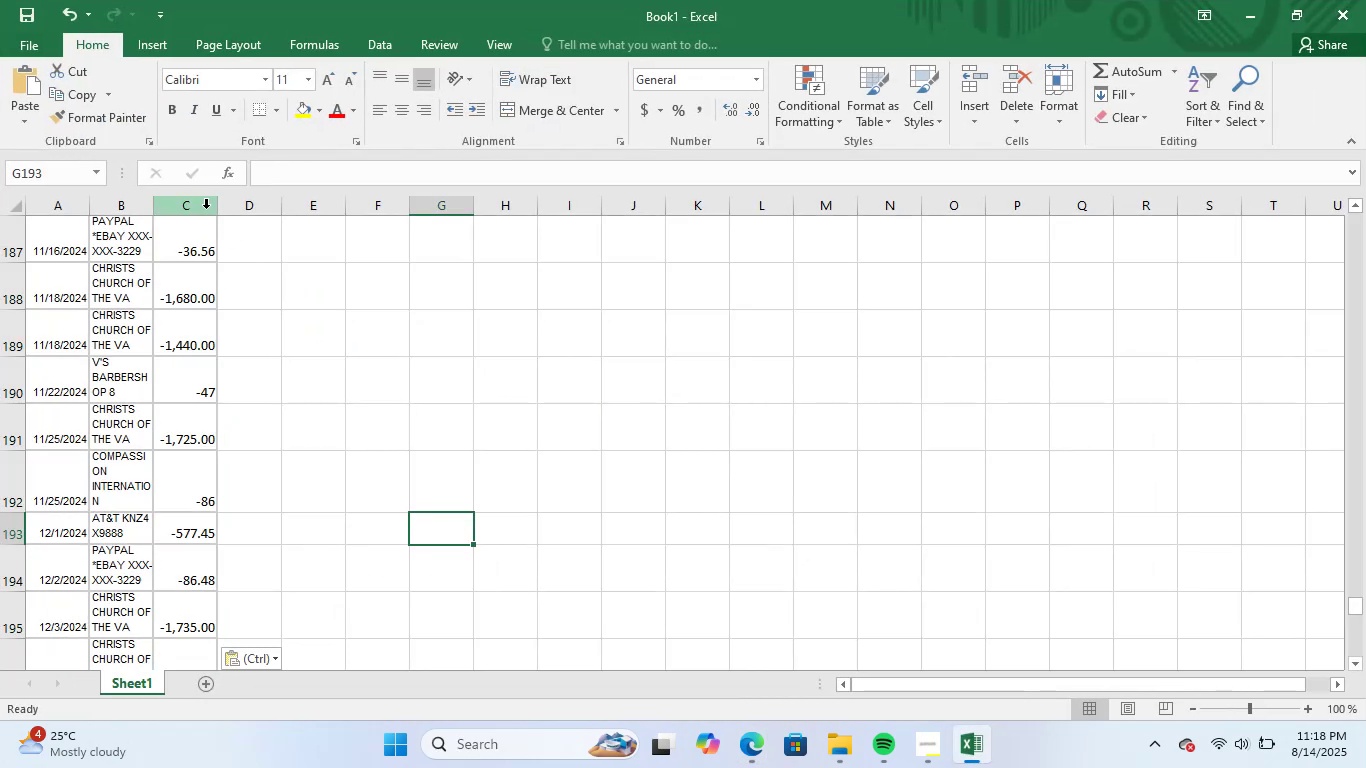 
left_click([206, 208])
 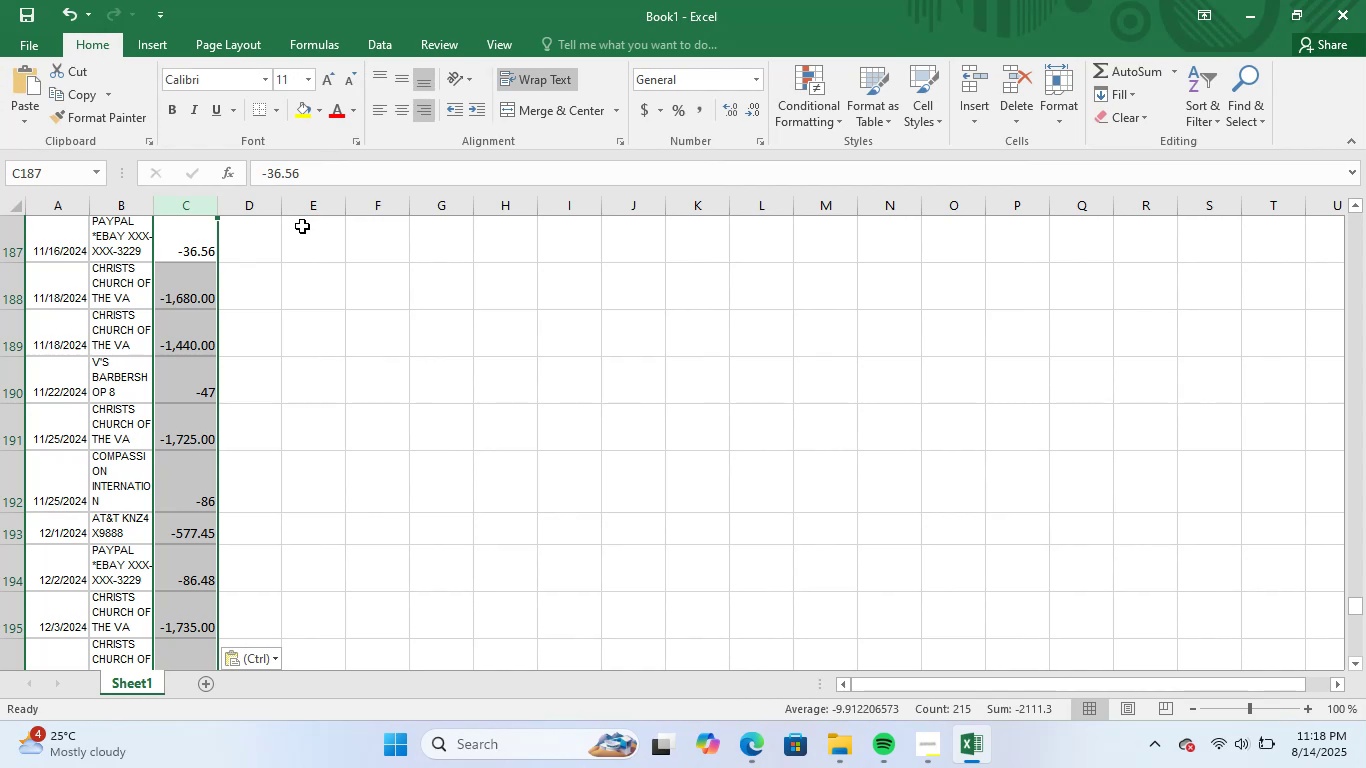 
wait(11.17)
 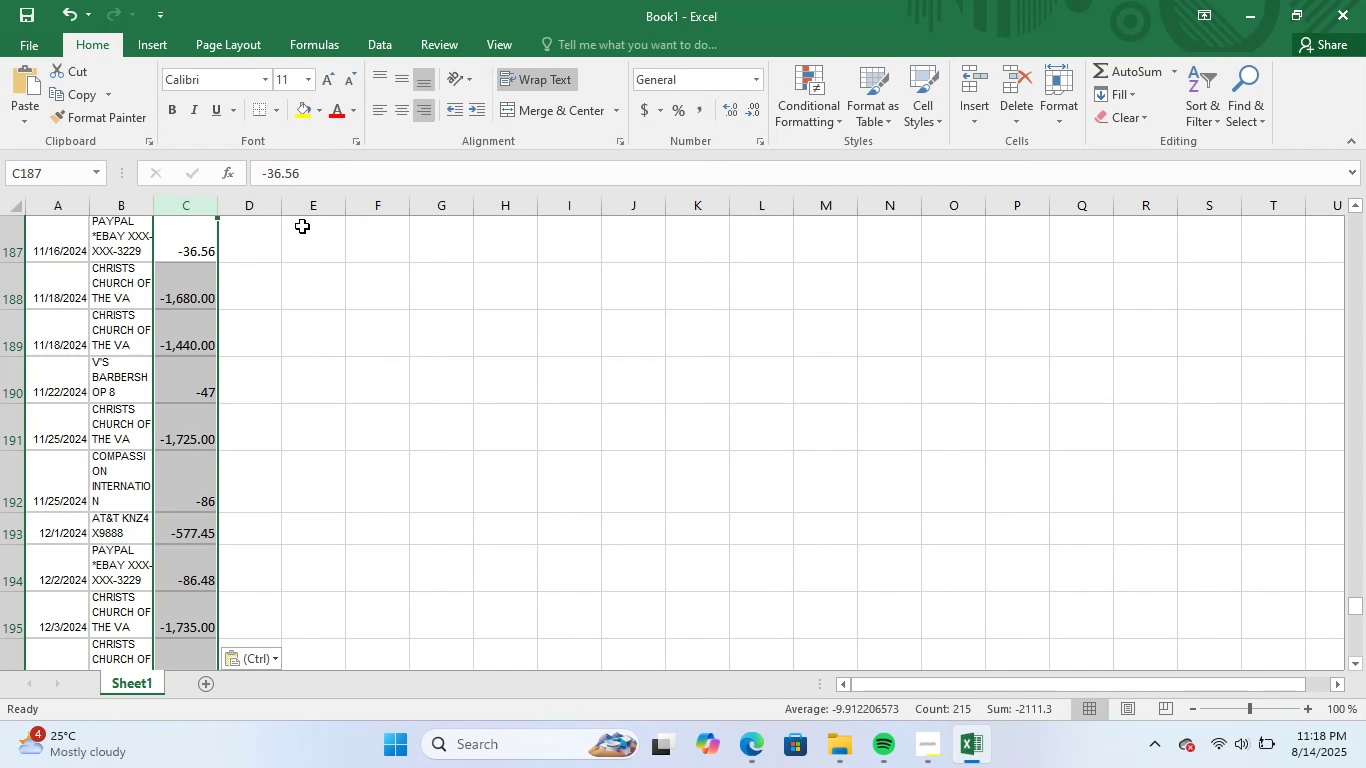 
left_click([339, 397])
 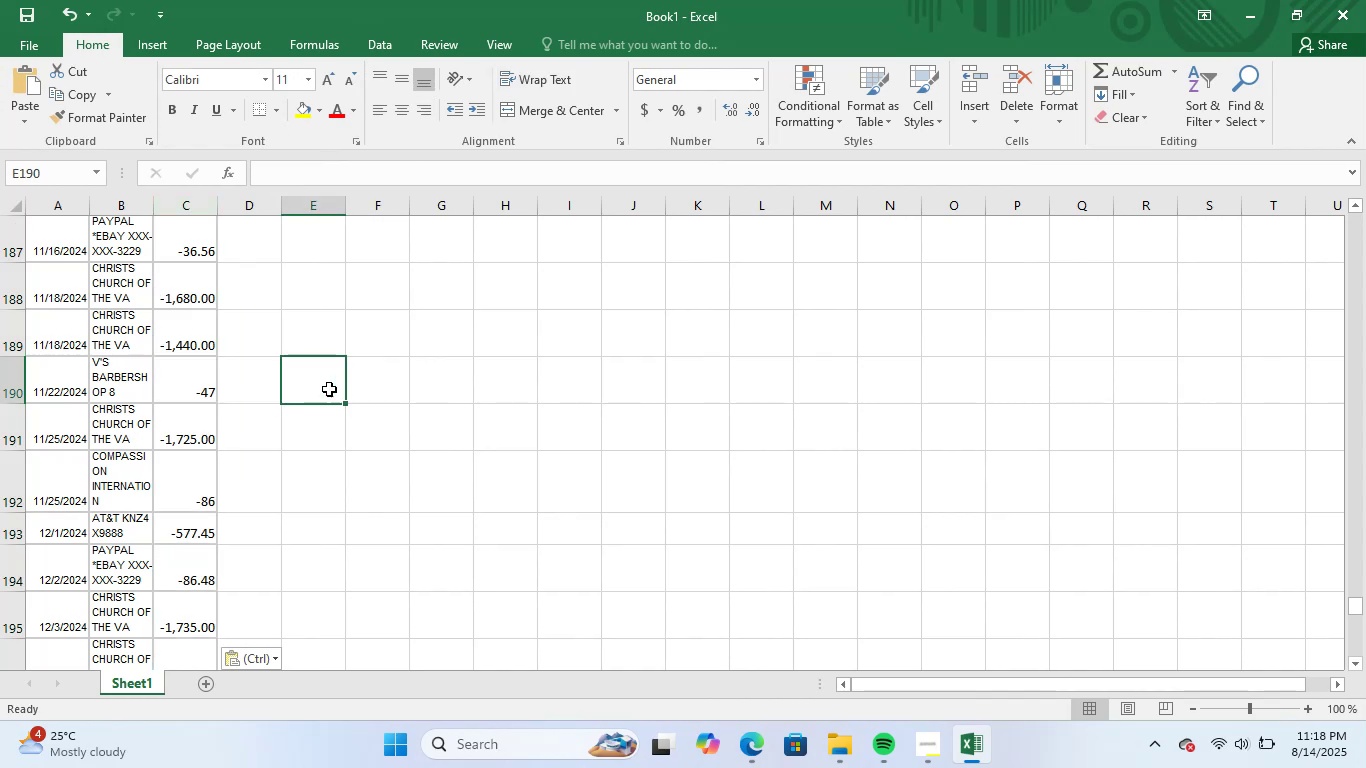 
scroll: coordinate [316, 379], scroll_direction: up, amount: 3.0
 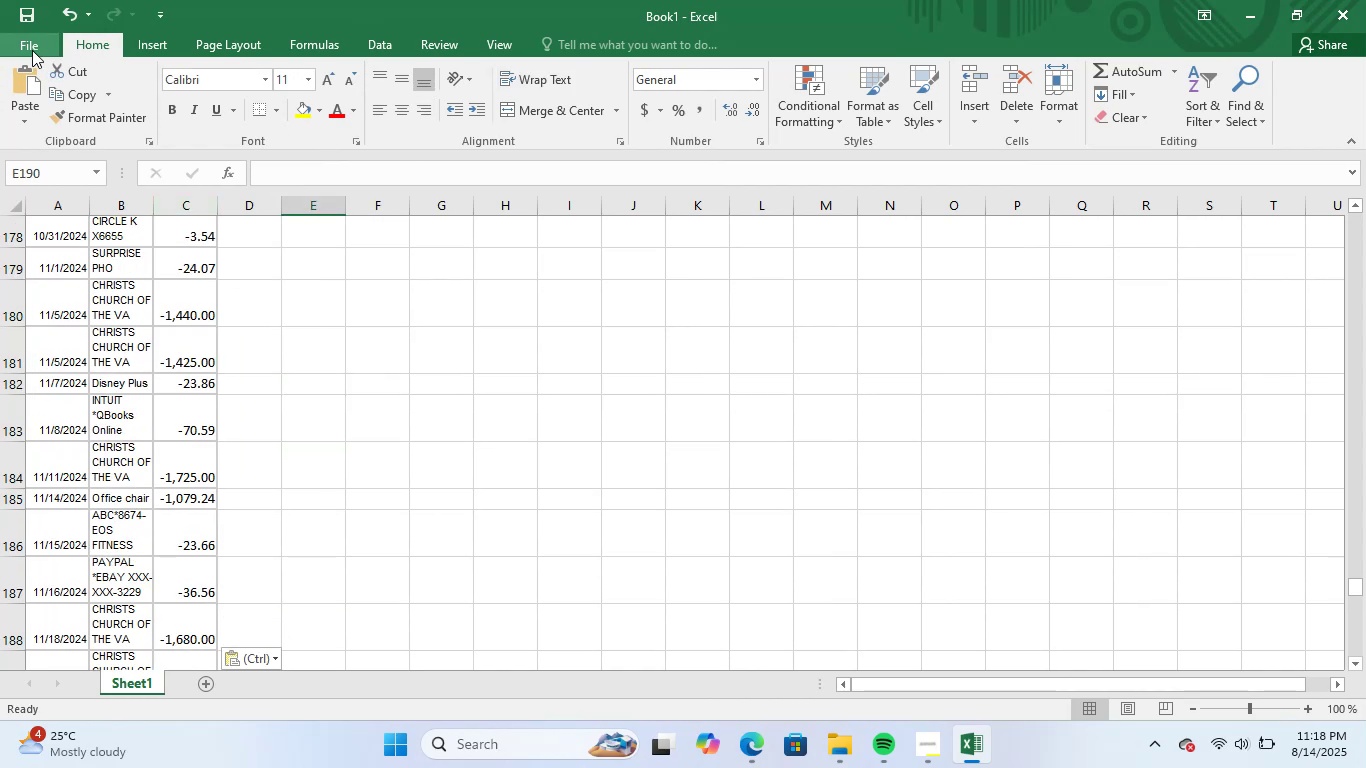 
left_click([22, 46])
 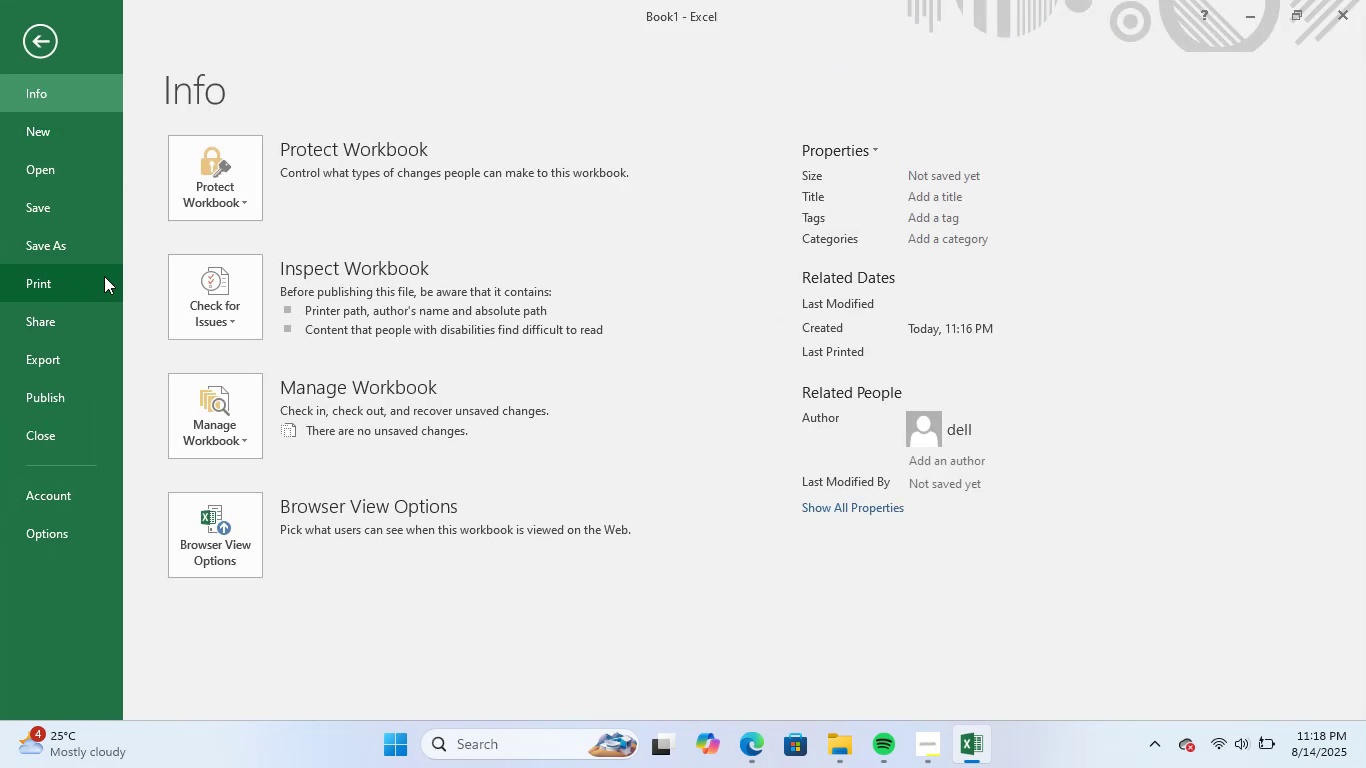 
left_click([100, 249])
 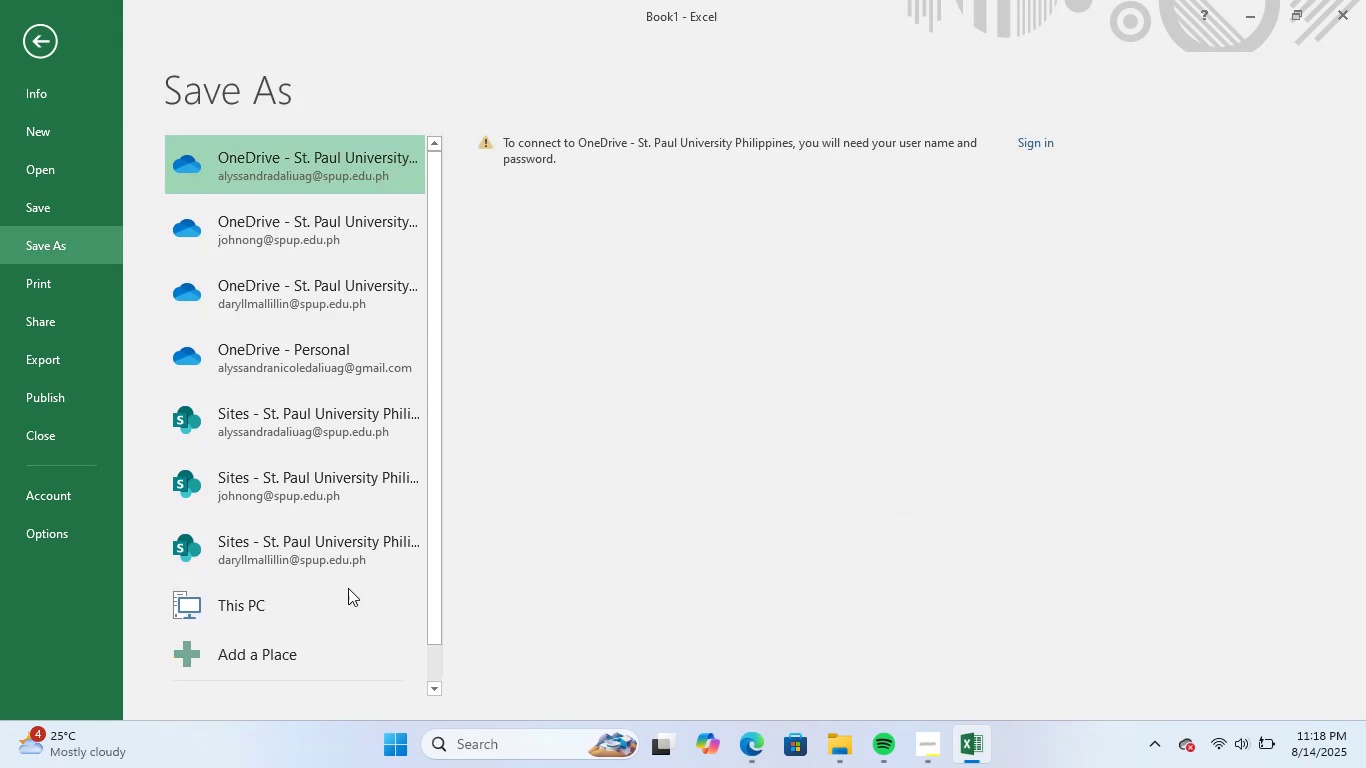 
left_click([343, 606])
 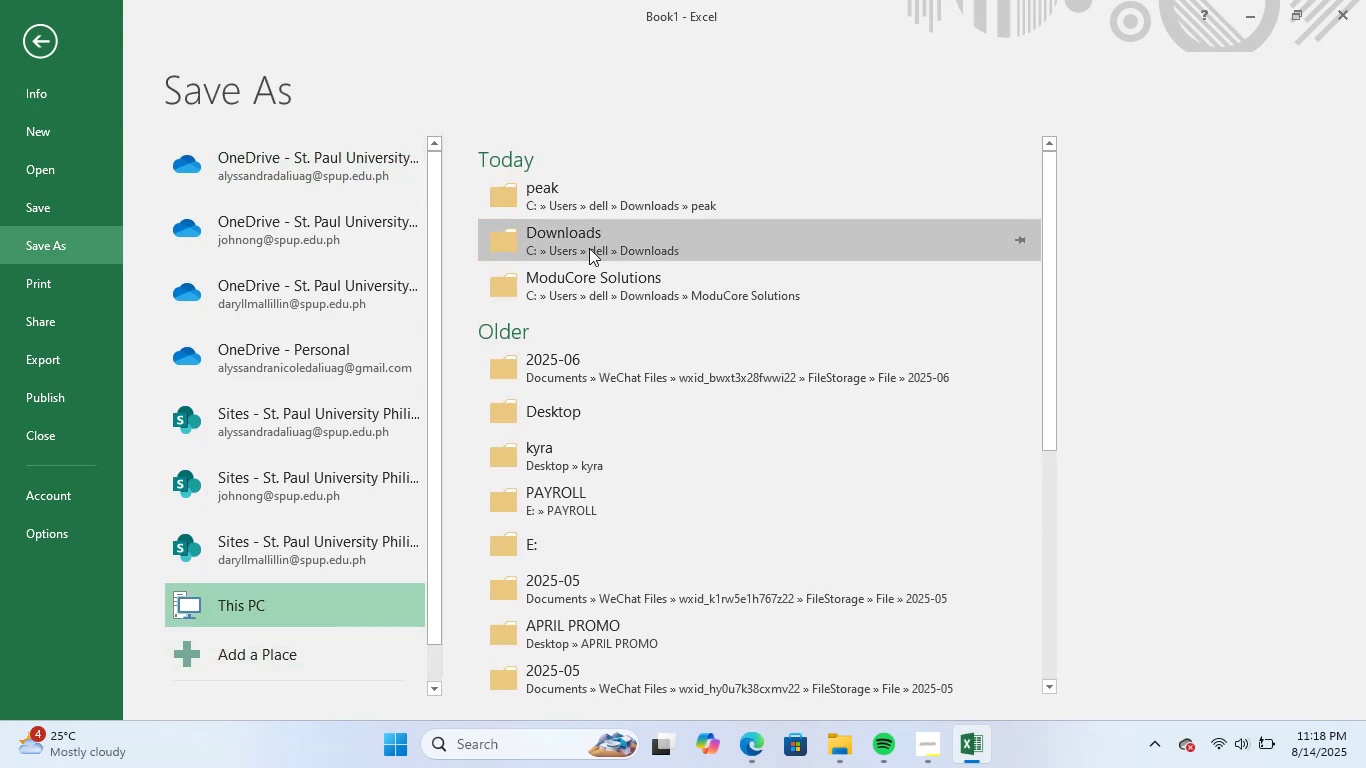 
left_click([619, 192])
 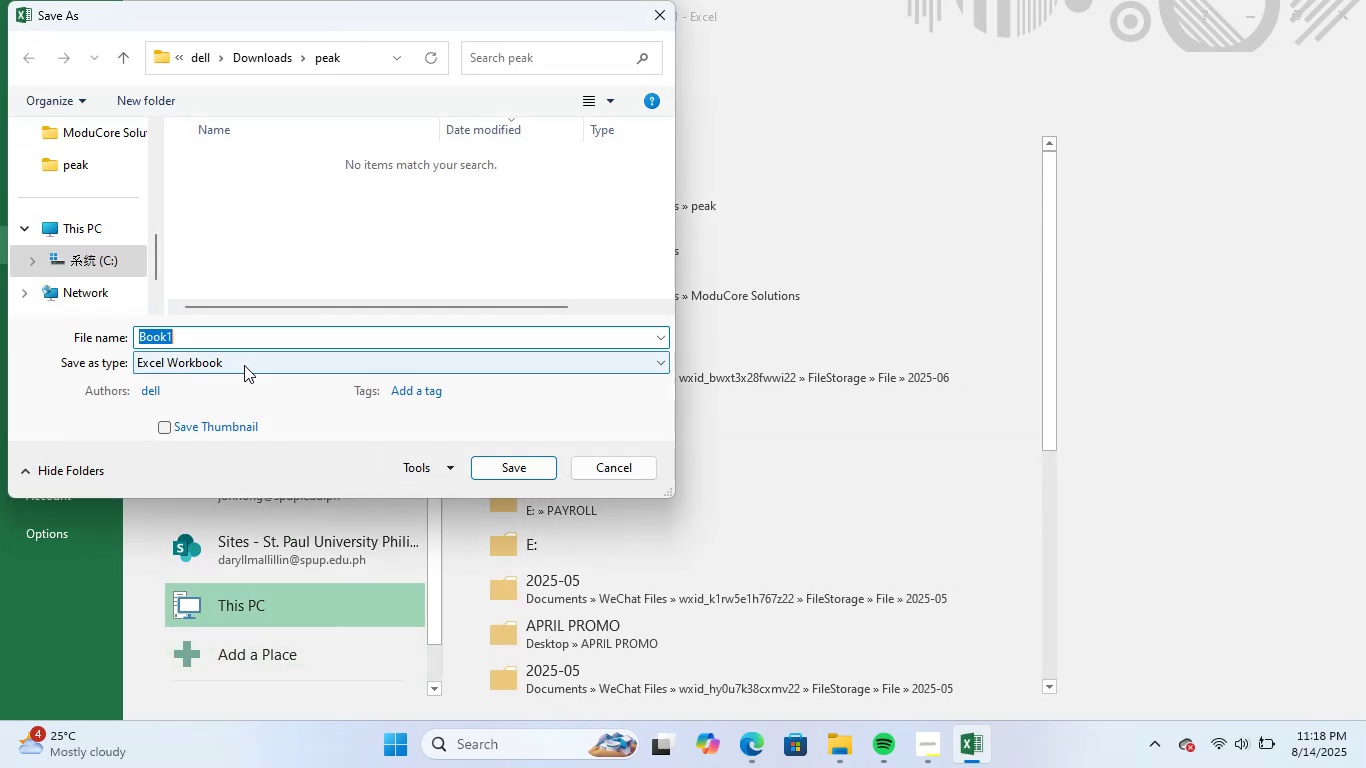 
type(cc )
 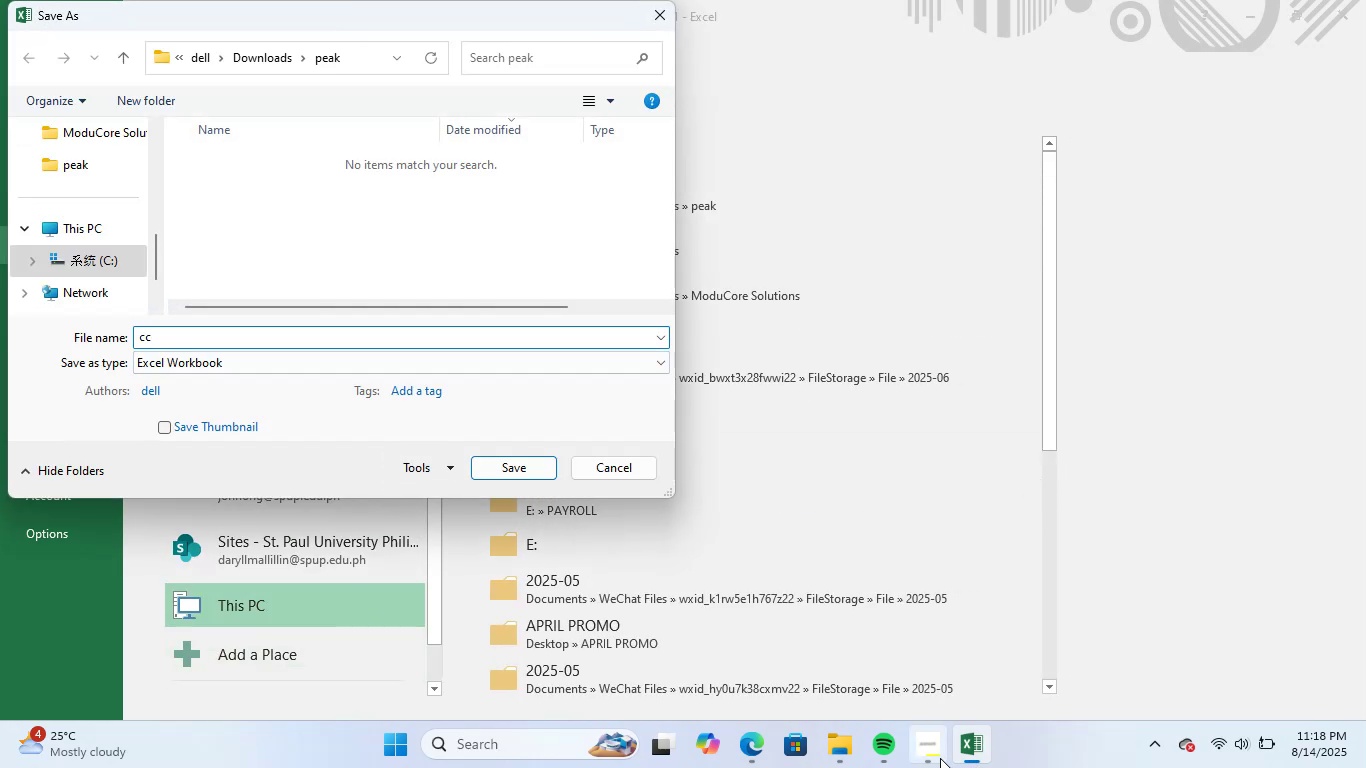 
key(Meta+Tab)
 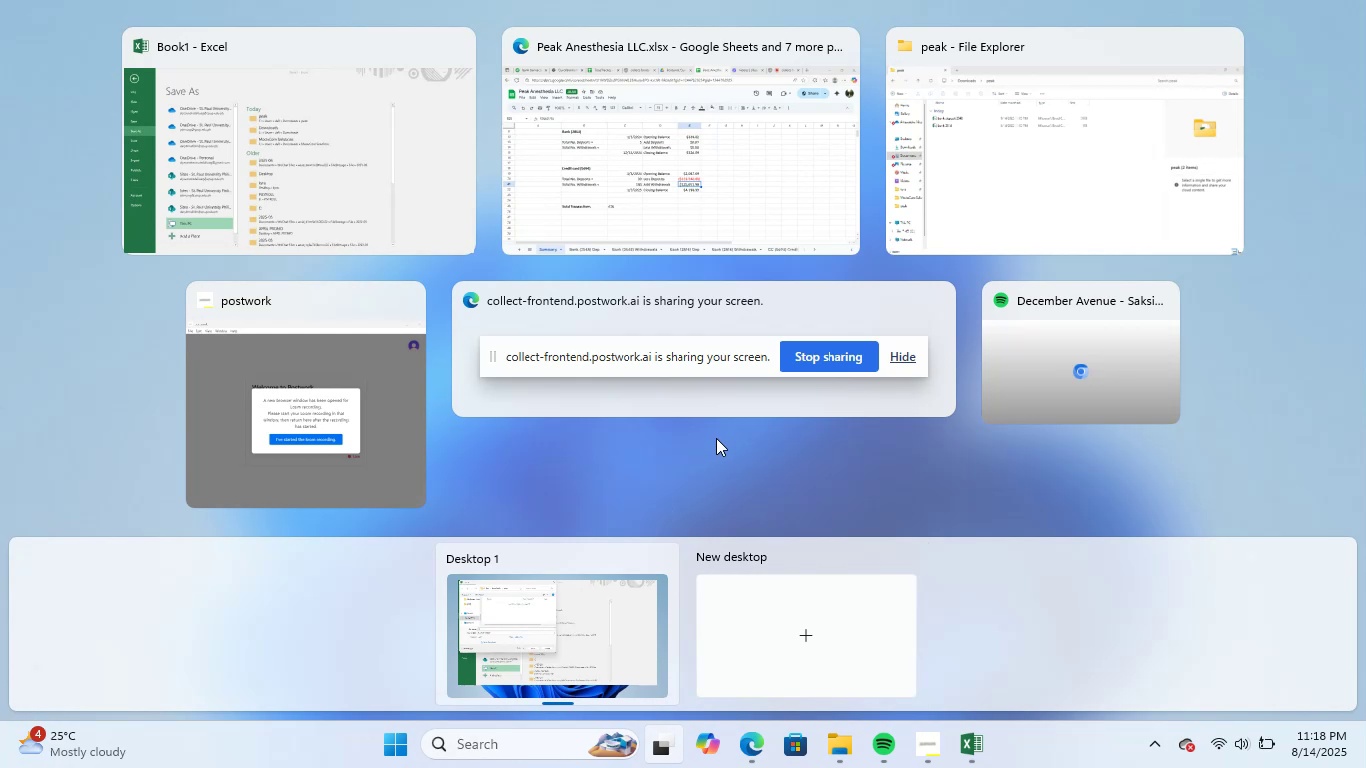 
left_click([634, 185])
 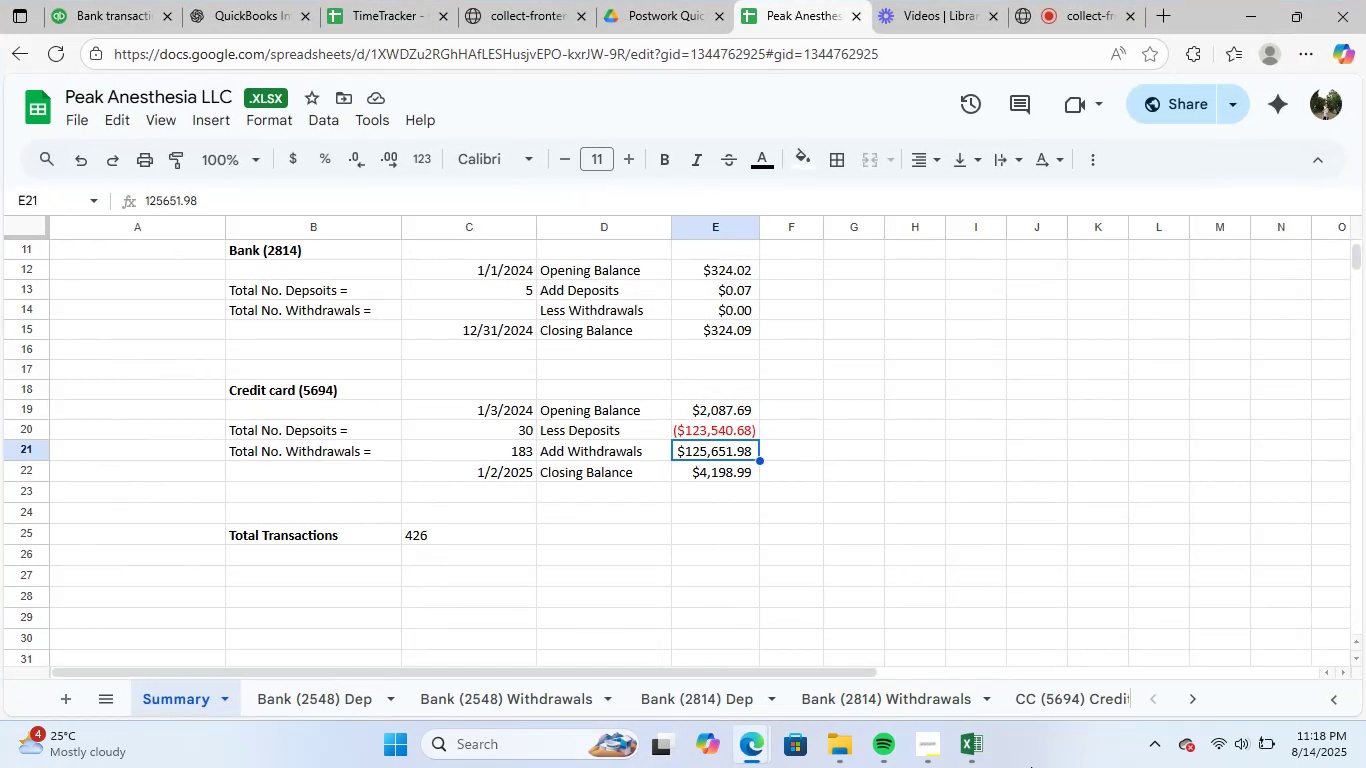 
left_click([974, 749])
 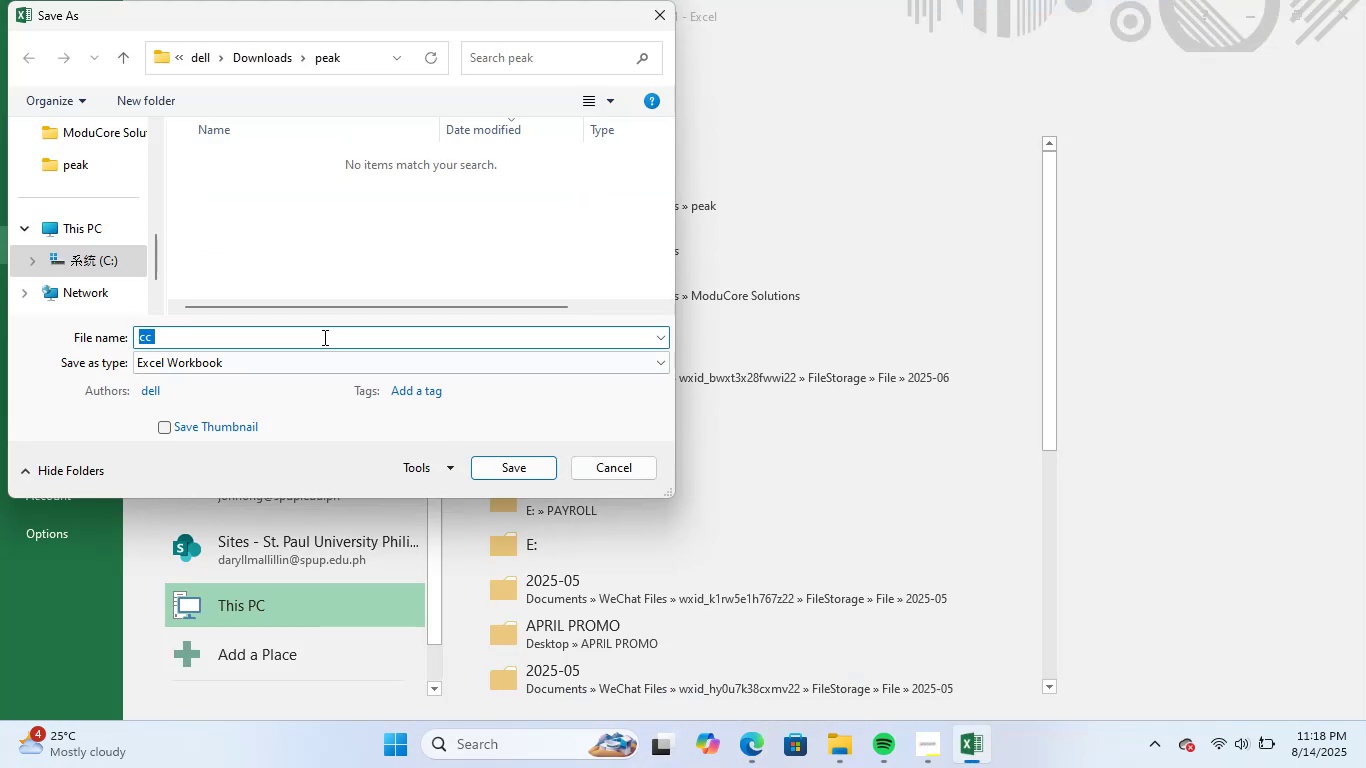 
left_click([323, 335])
 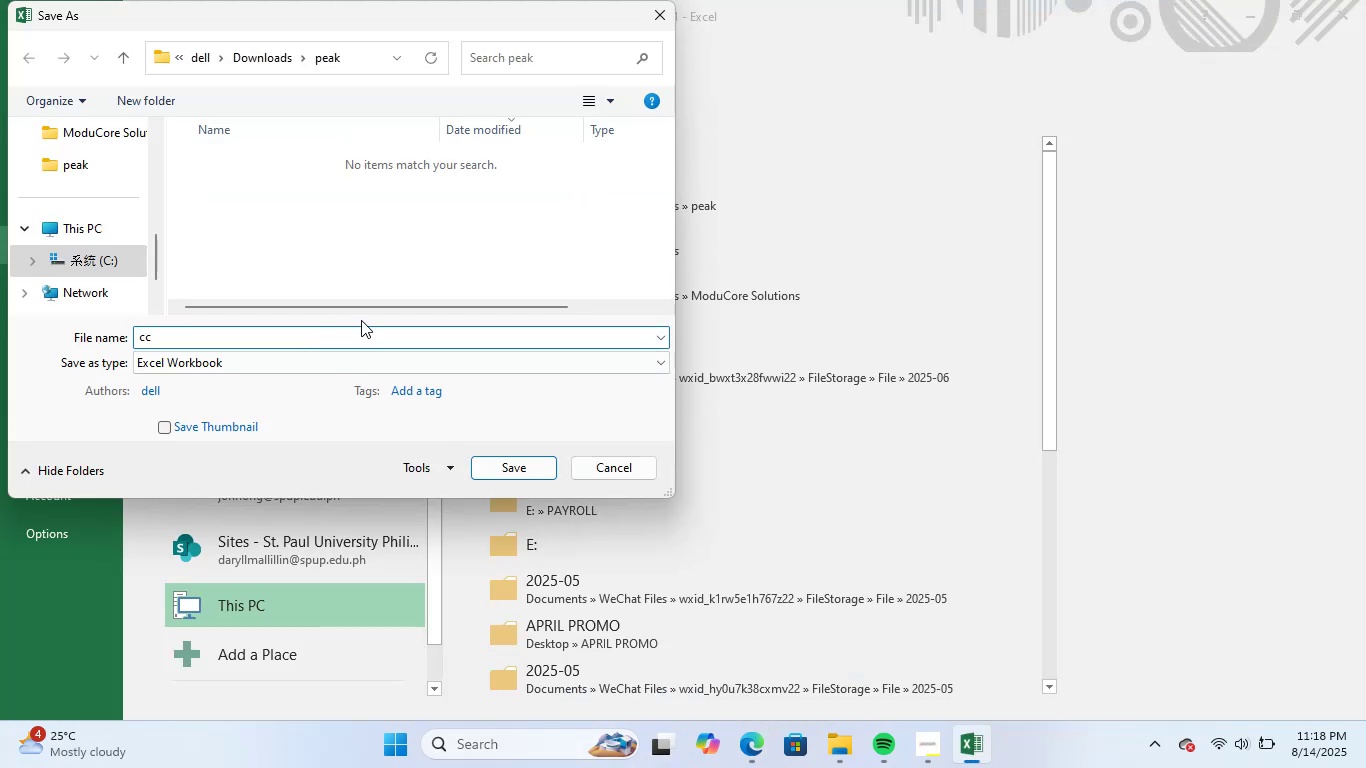 
key(Numpad5)
 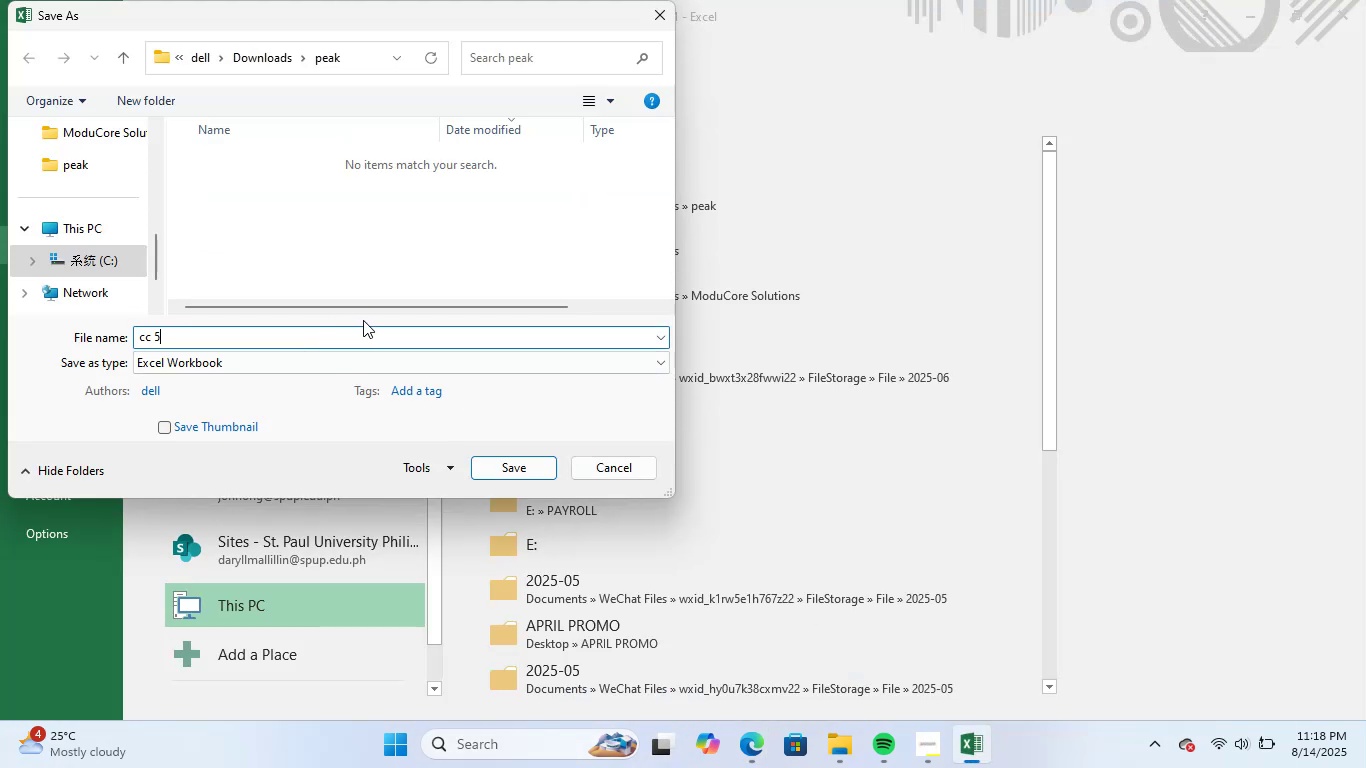 
key(Numpad6)
 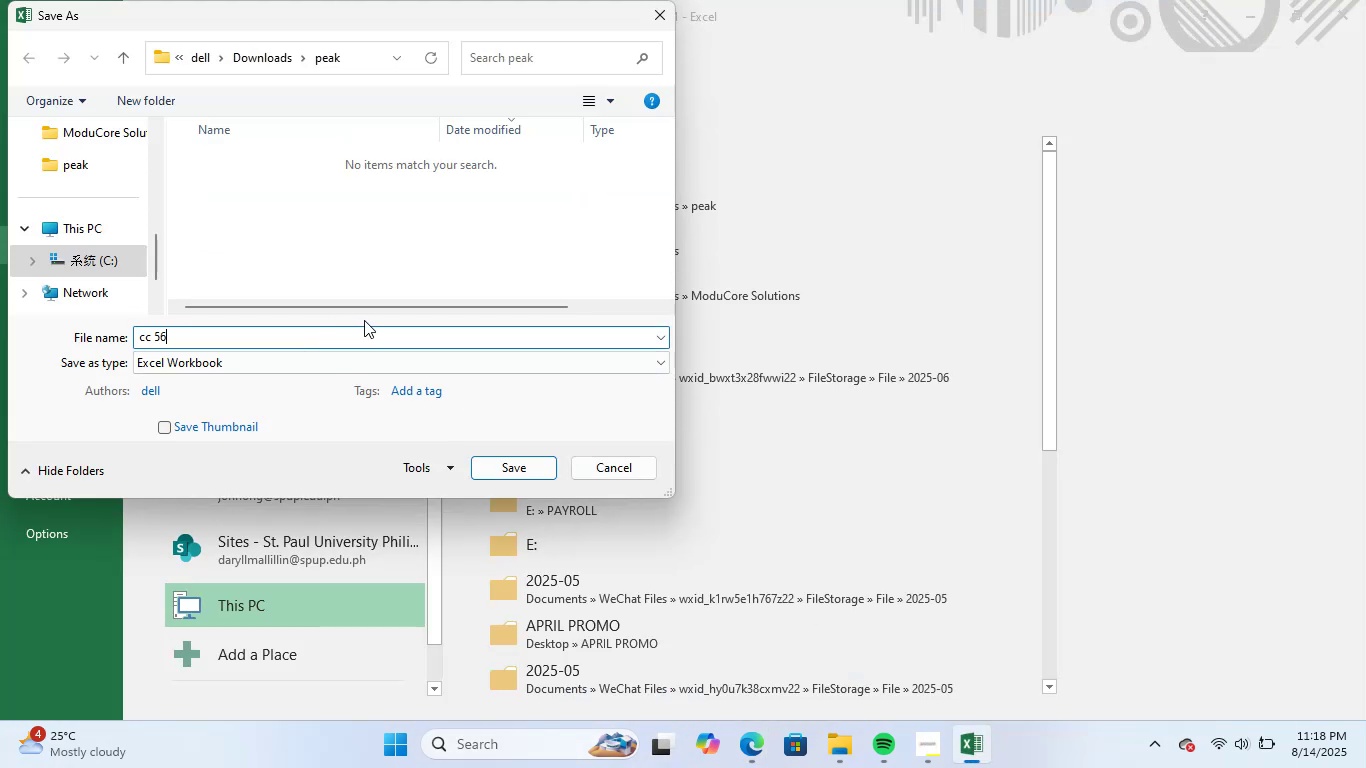 
key(Numpad9)
 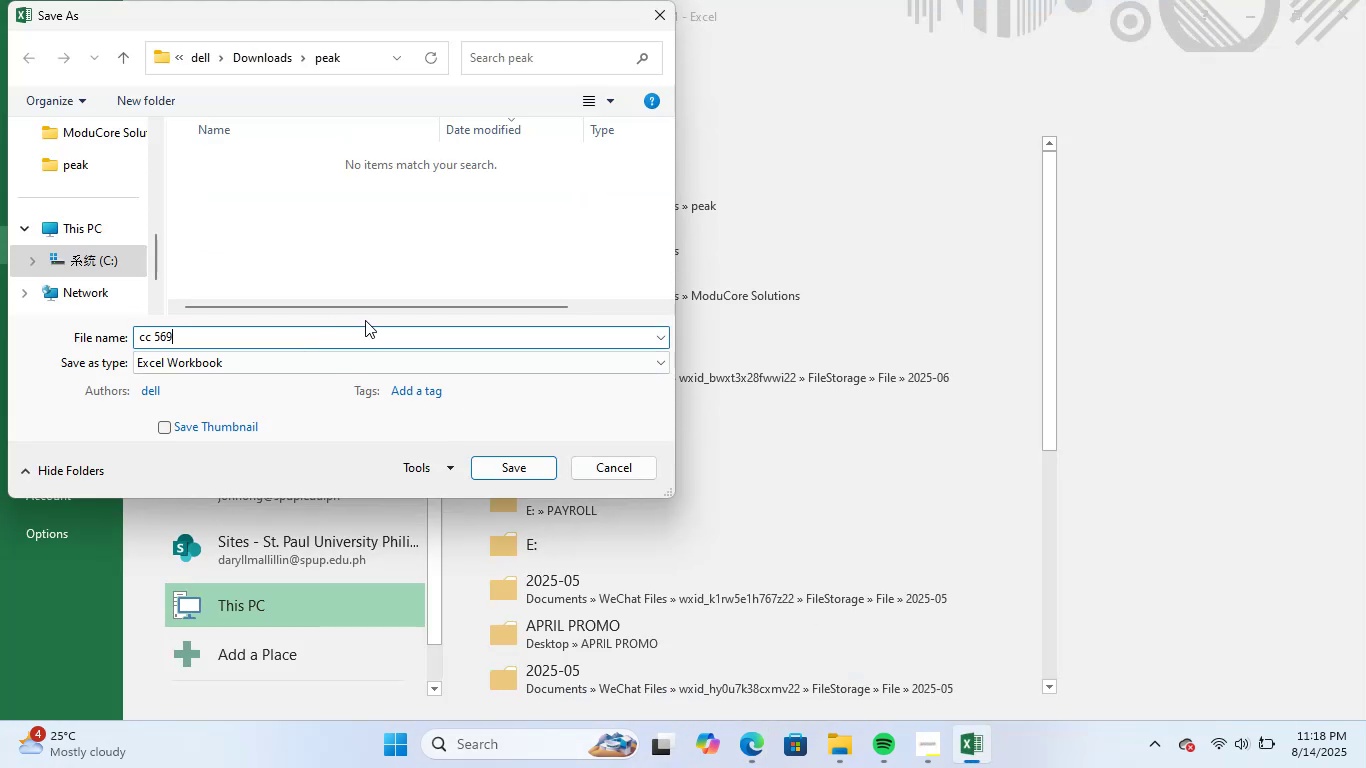 
key(Numpad4)
 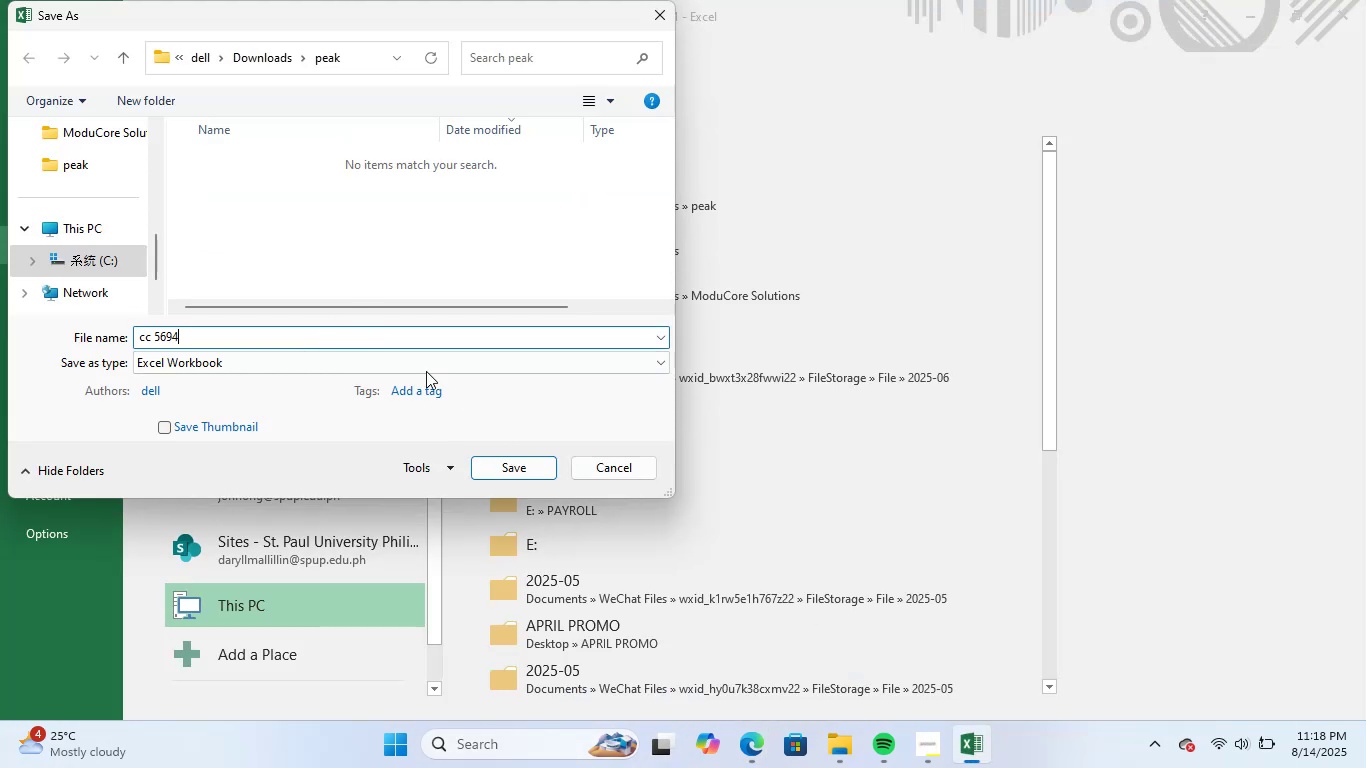 
left_click([418, 368])
 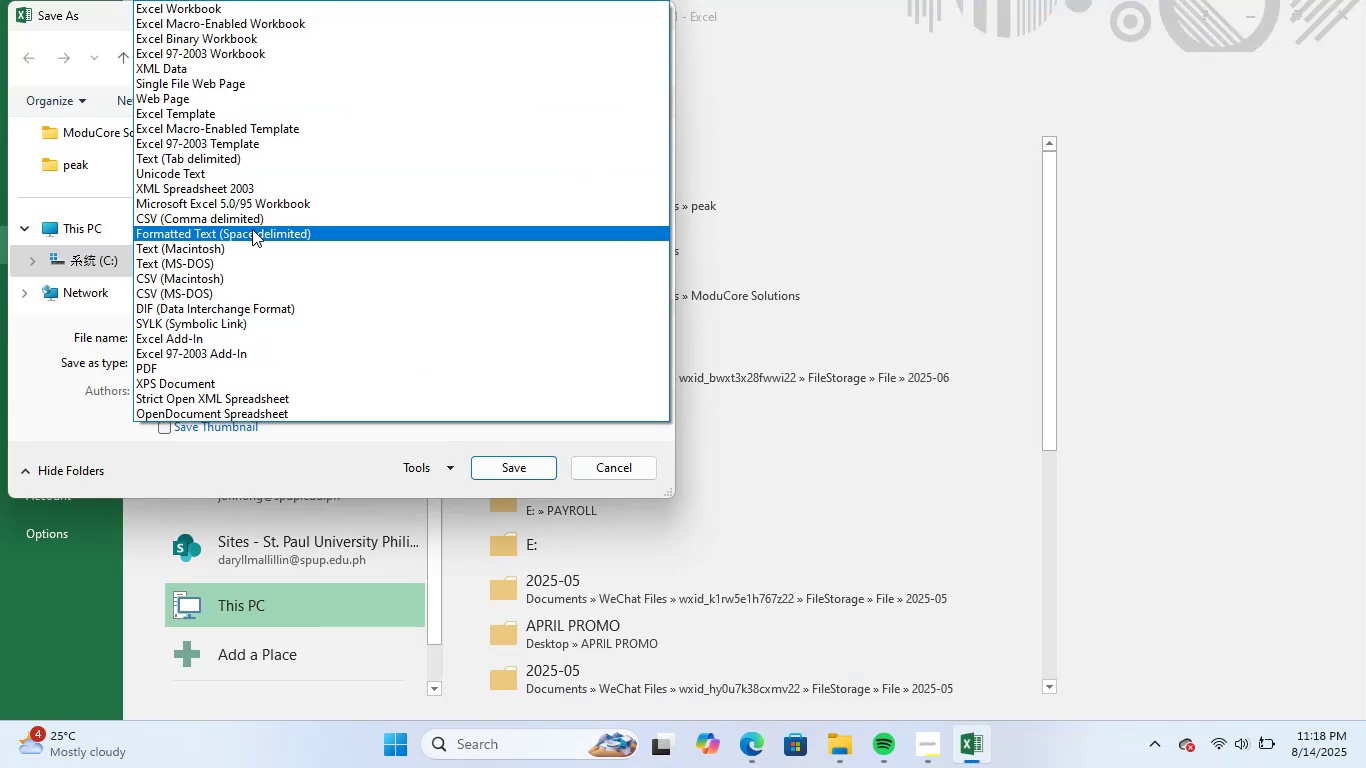 
left_click([258, 222])
 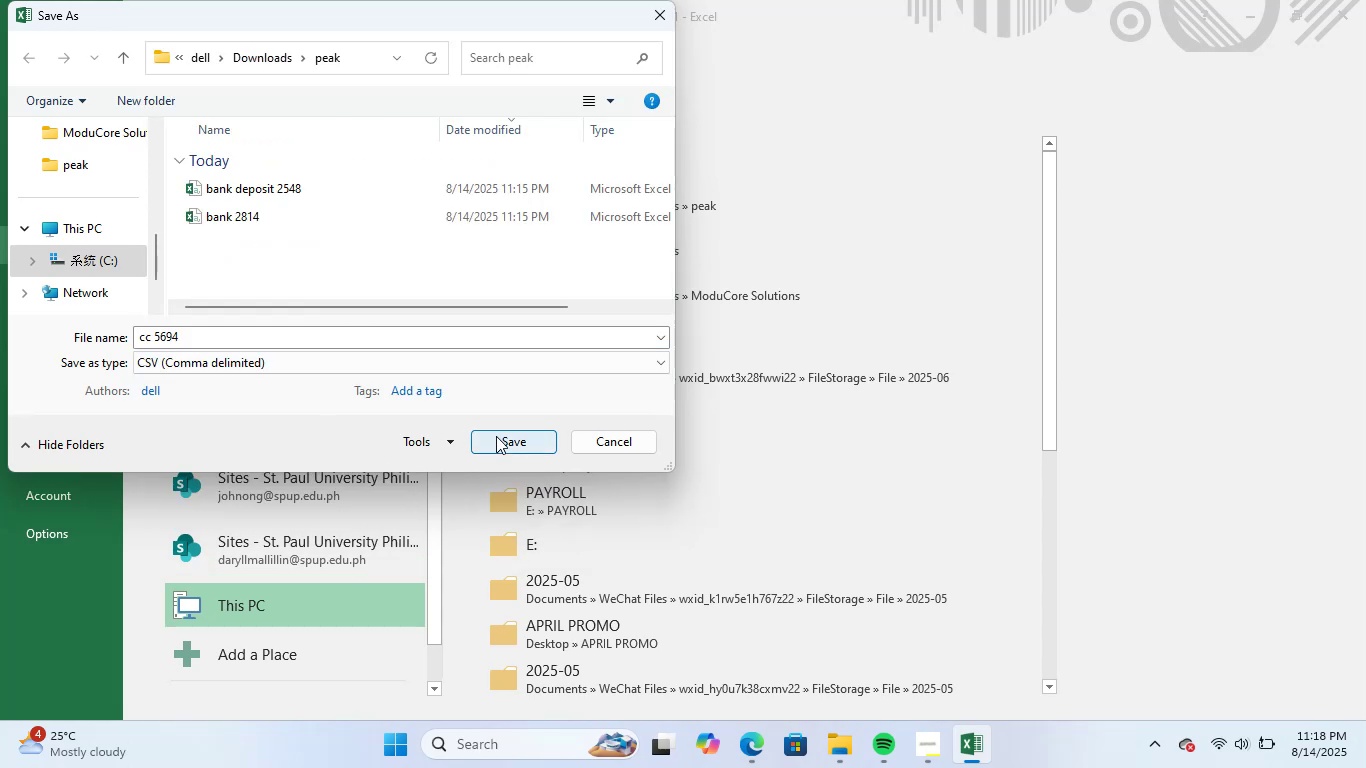 
left_click([499, 441])
 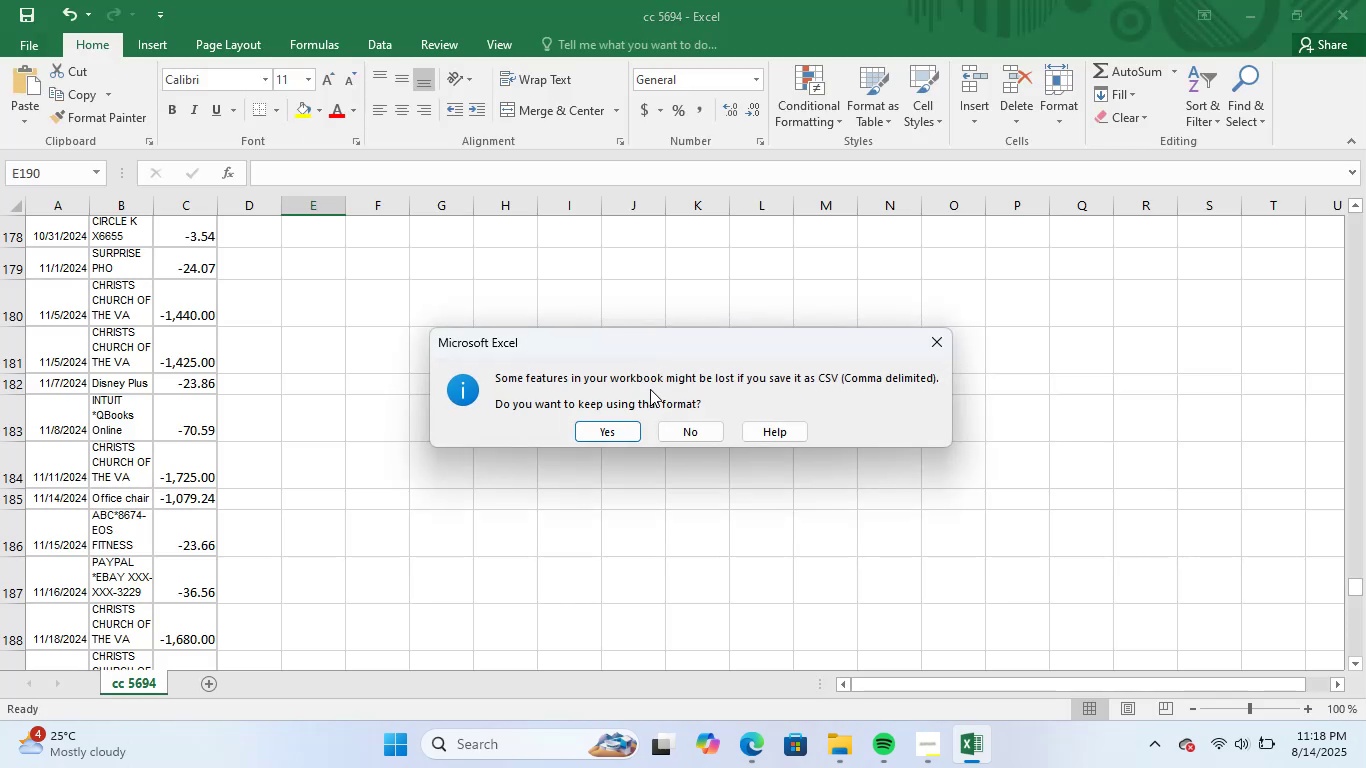 
left_click([620, 428])
 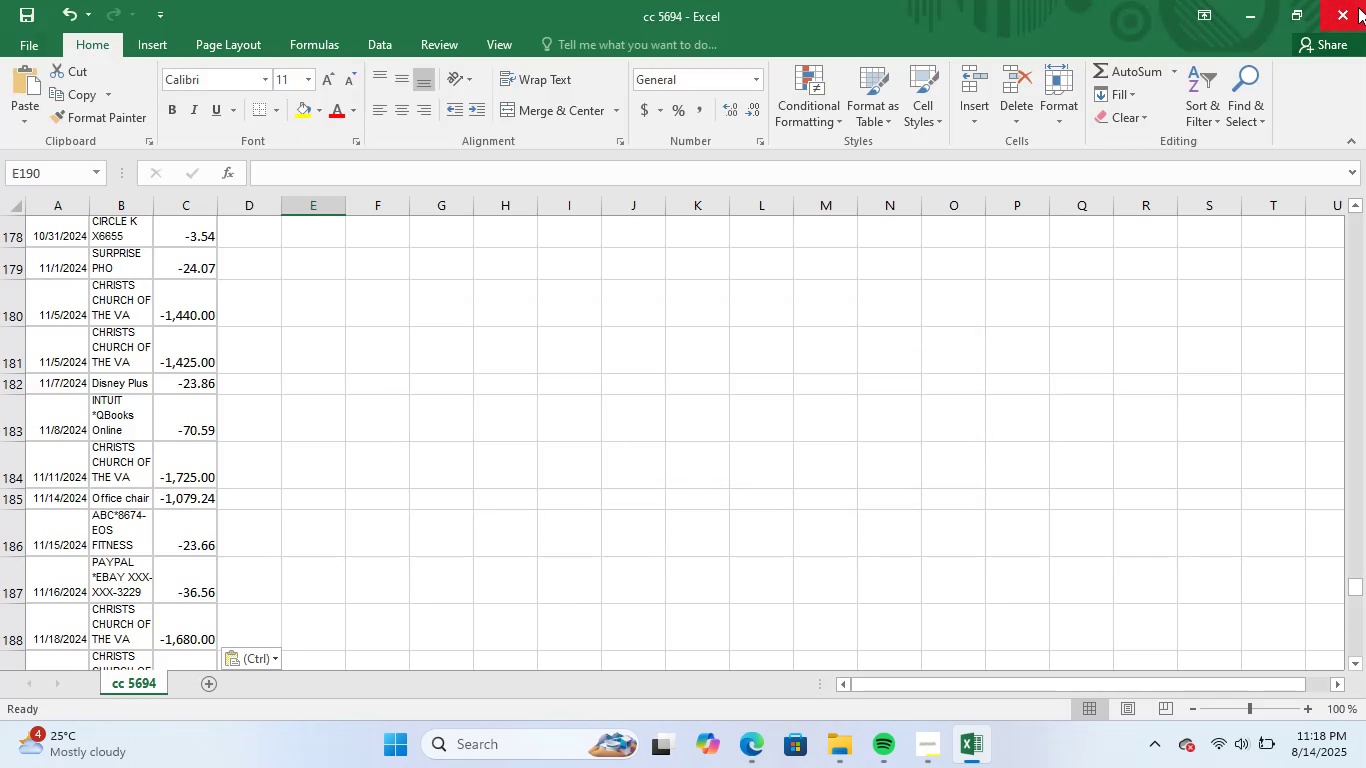 
left_click([1358, 7])
 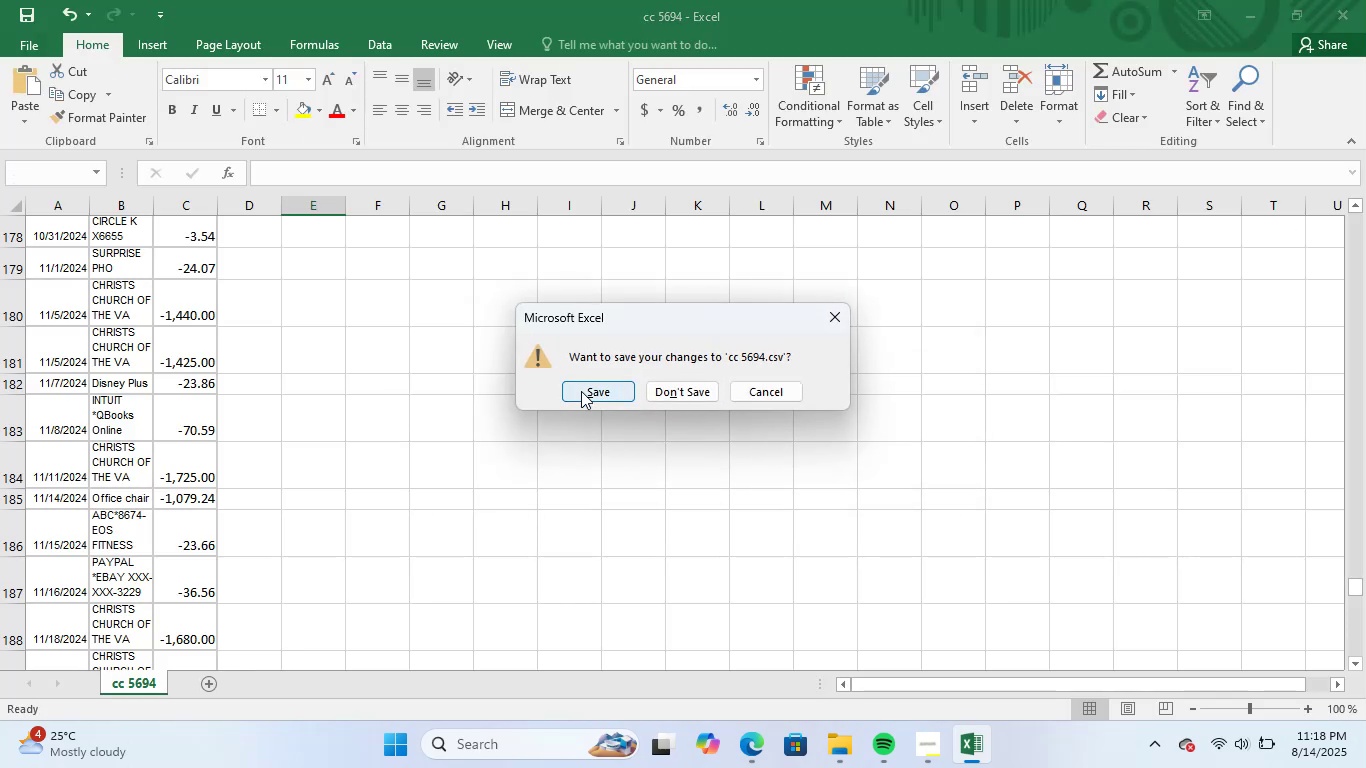 
left_click([584, 395])
 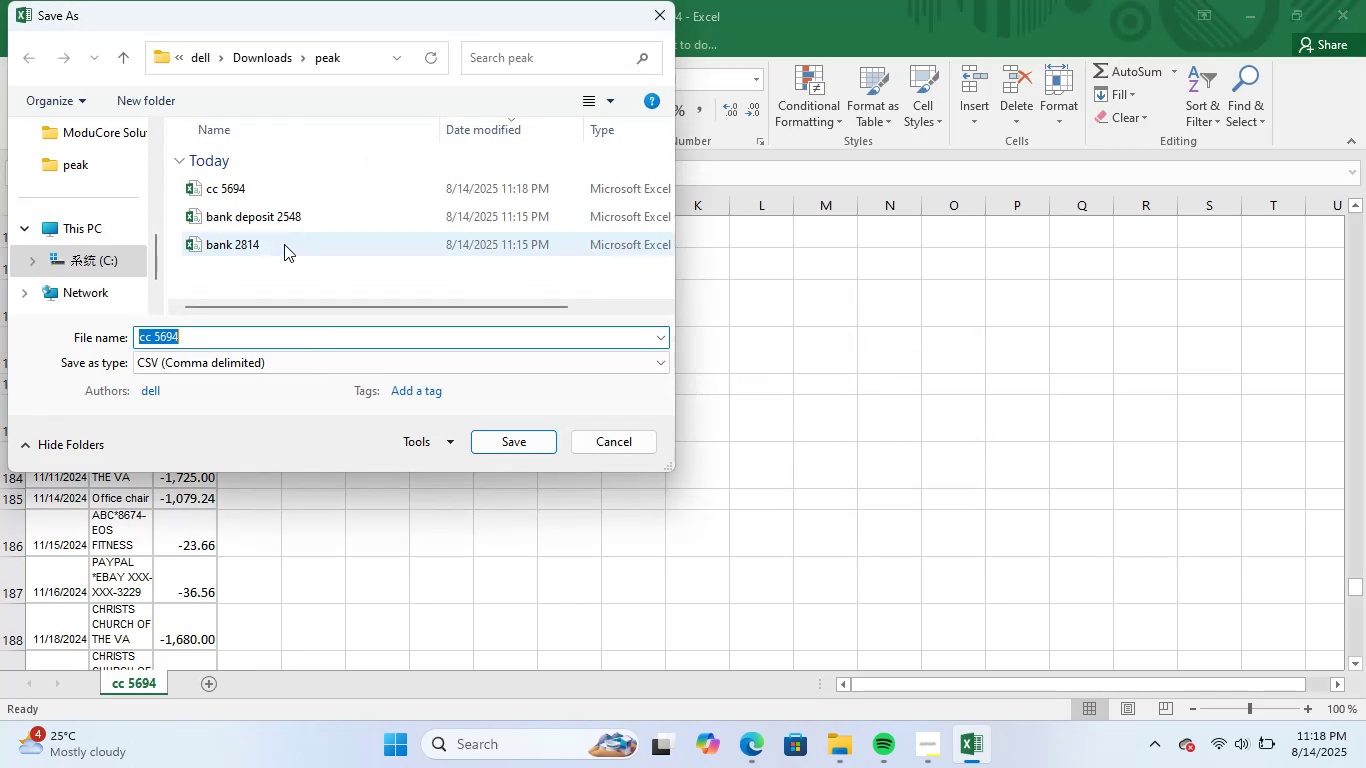 
left_click([265, 198])
 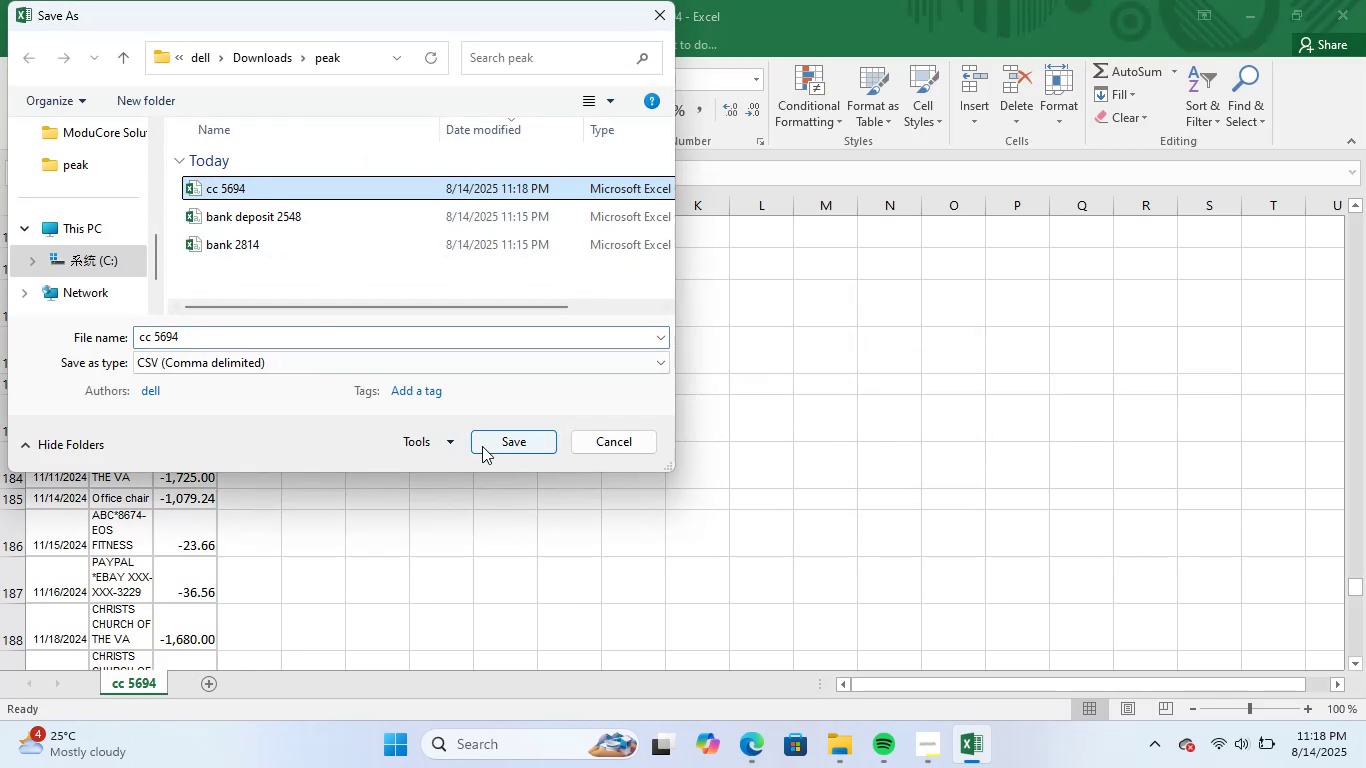 
left_click([497, 441])
 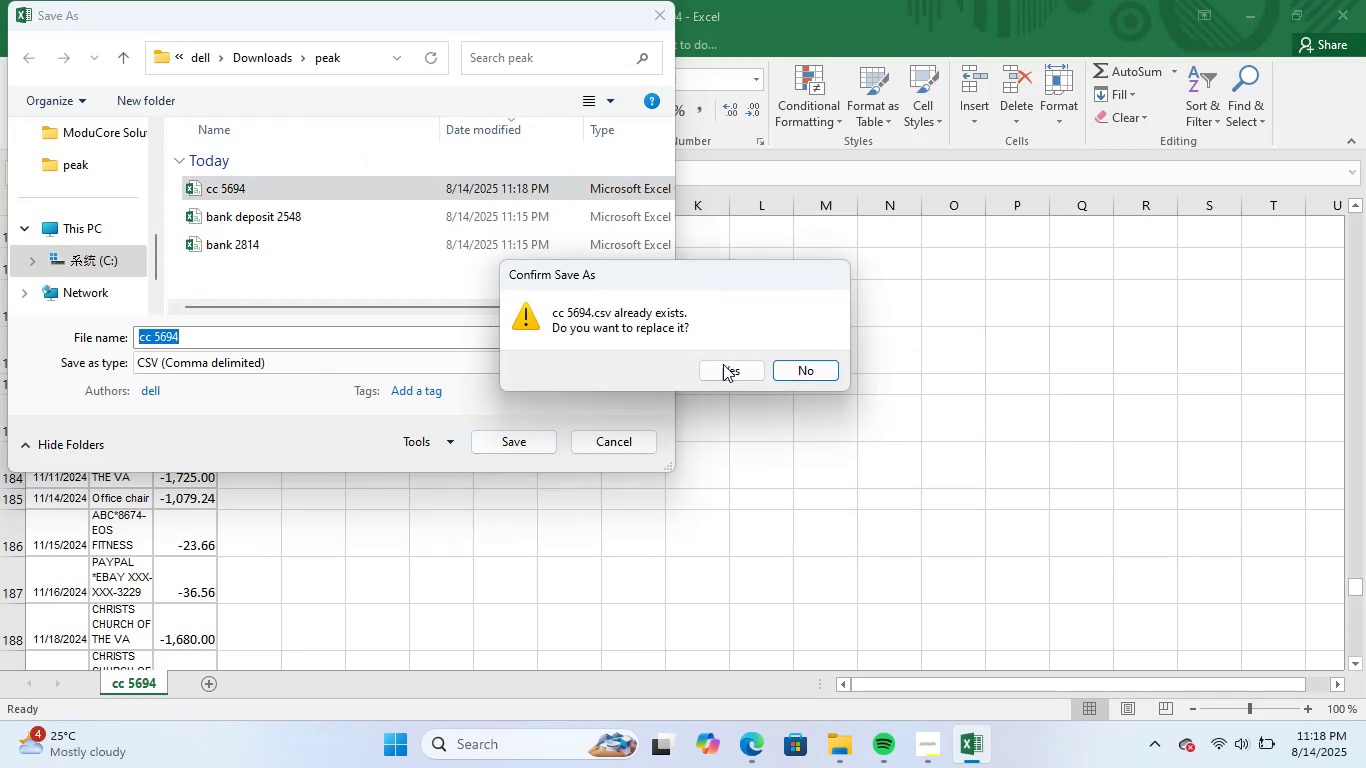 
left_click([734, 361])
 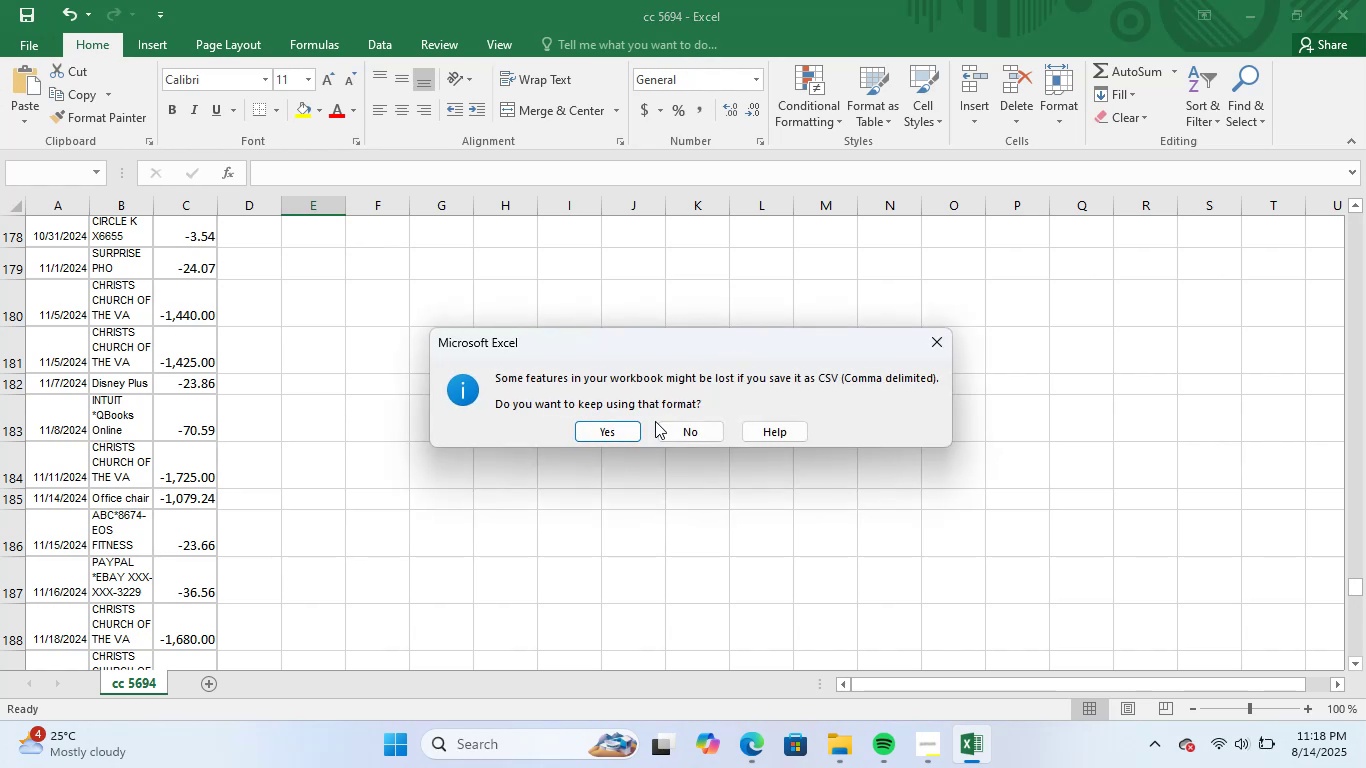 
left_click([586, 423])
 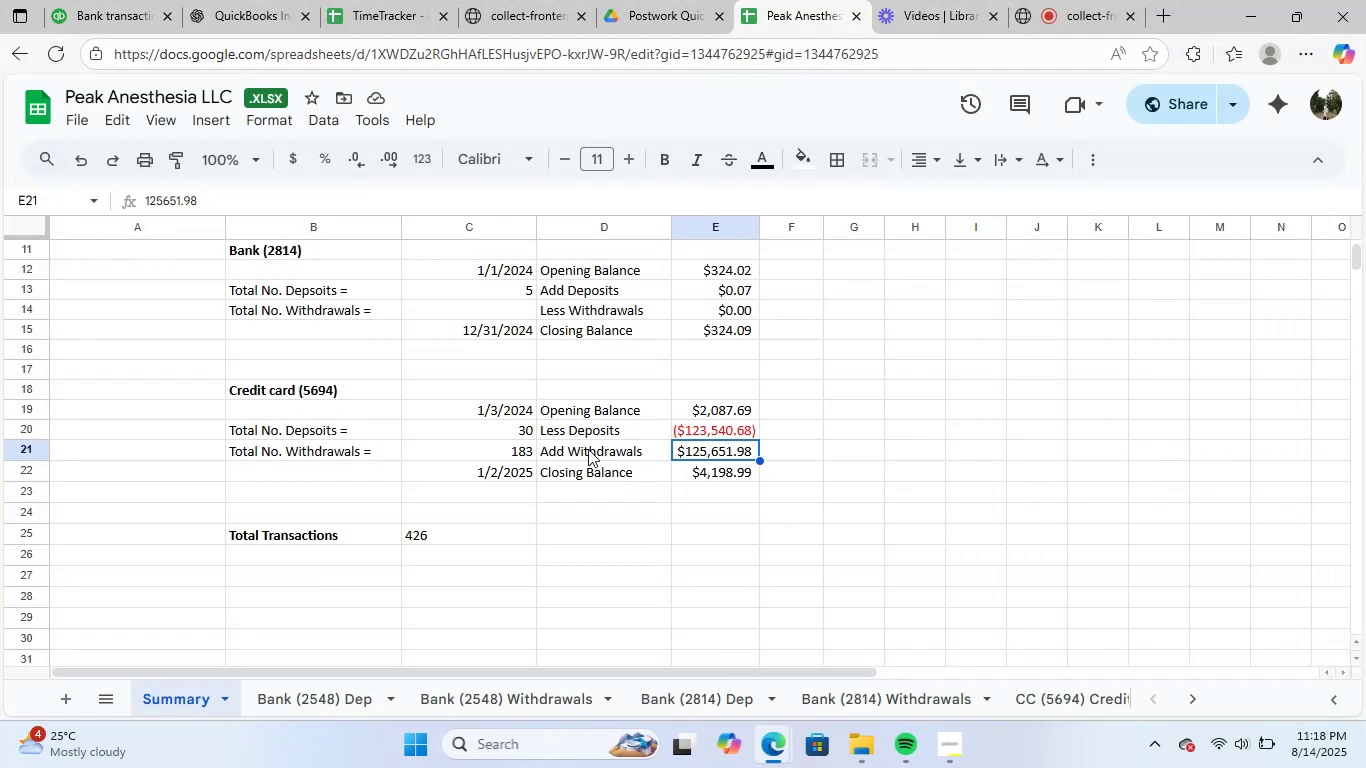 
left_click([977, 496])
 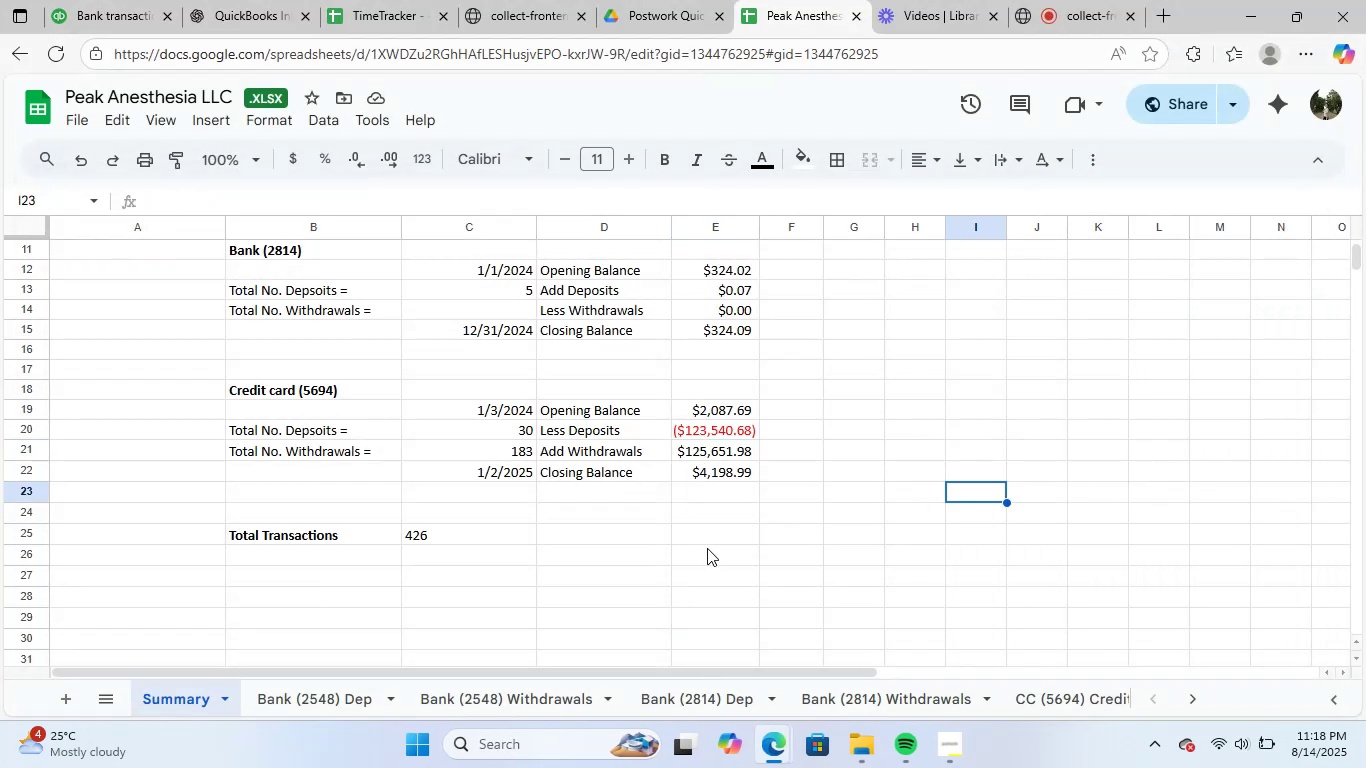 
scroll: coordinate [711, 549], scroll_direction: up, amount: 1.0
 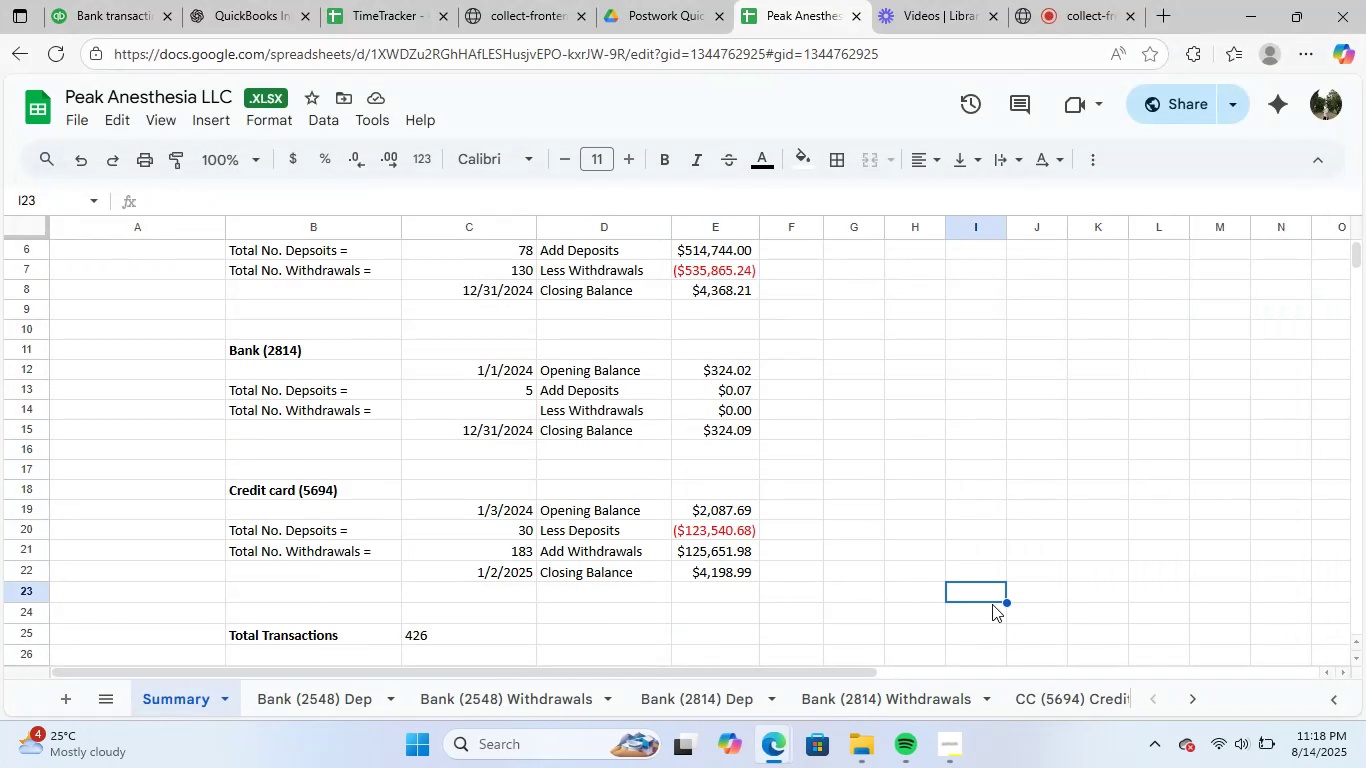 
left_click([897, 449])
 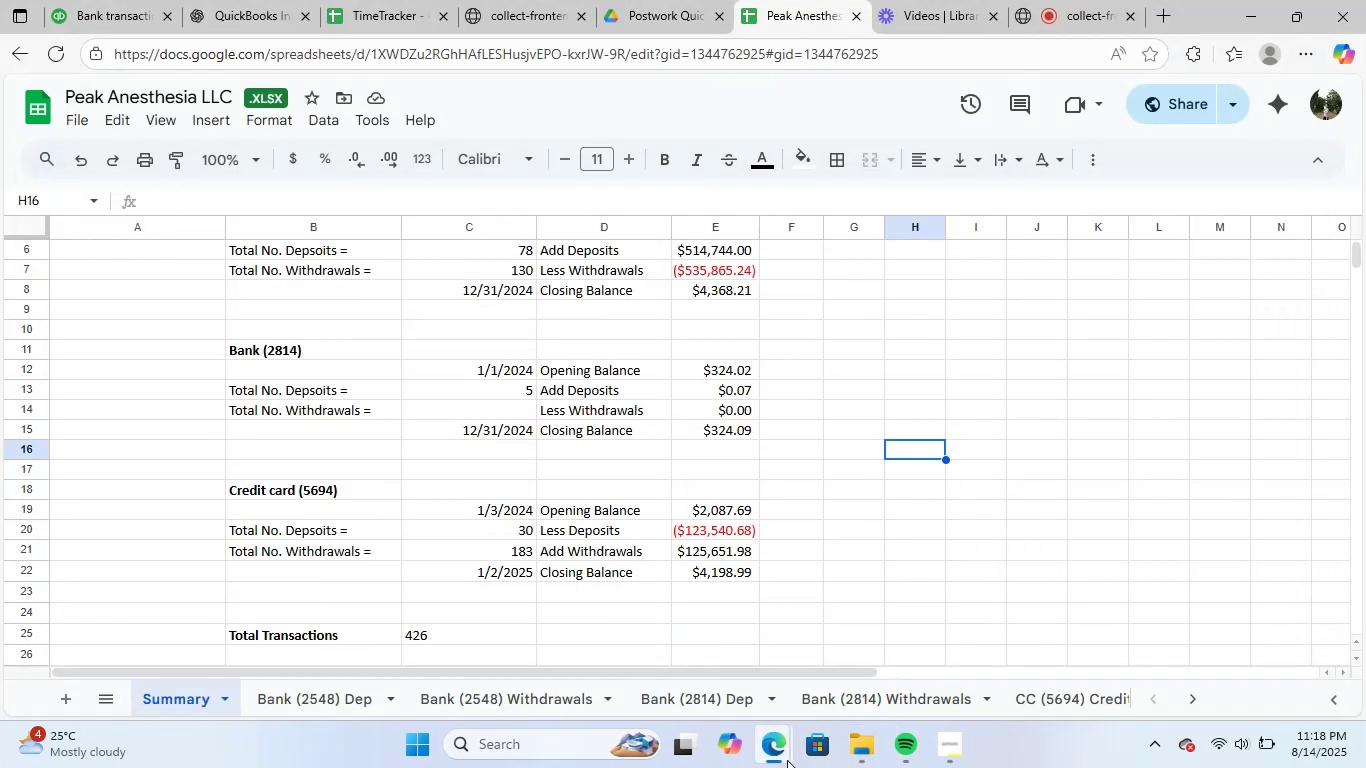 
left_click([783, 757])
 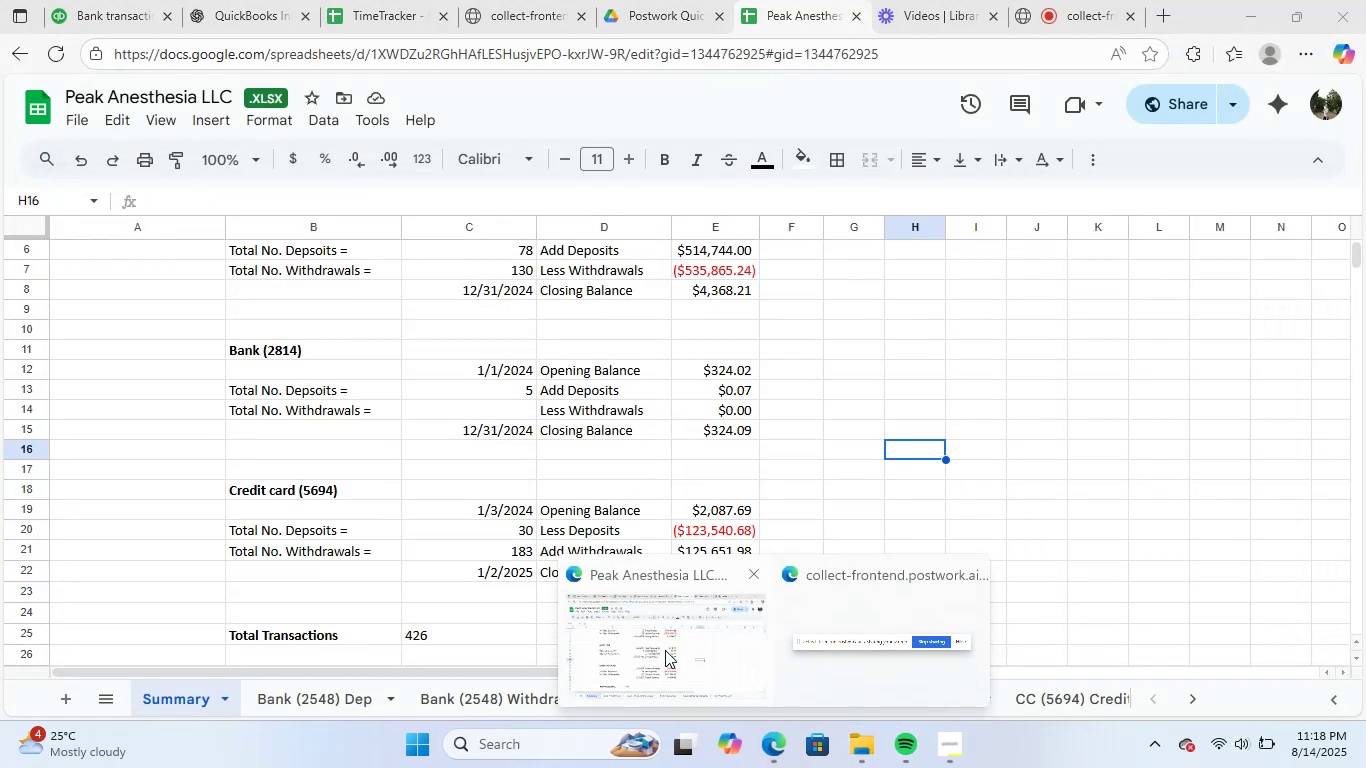 
left_click([665, 650])
 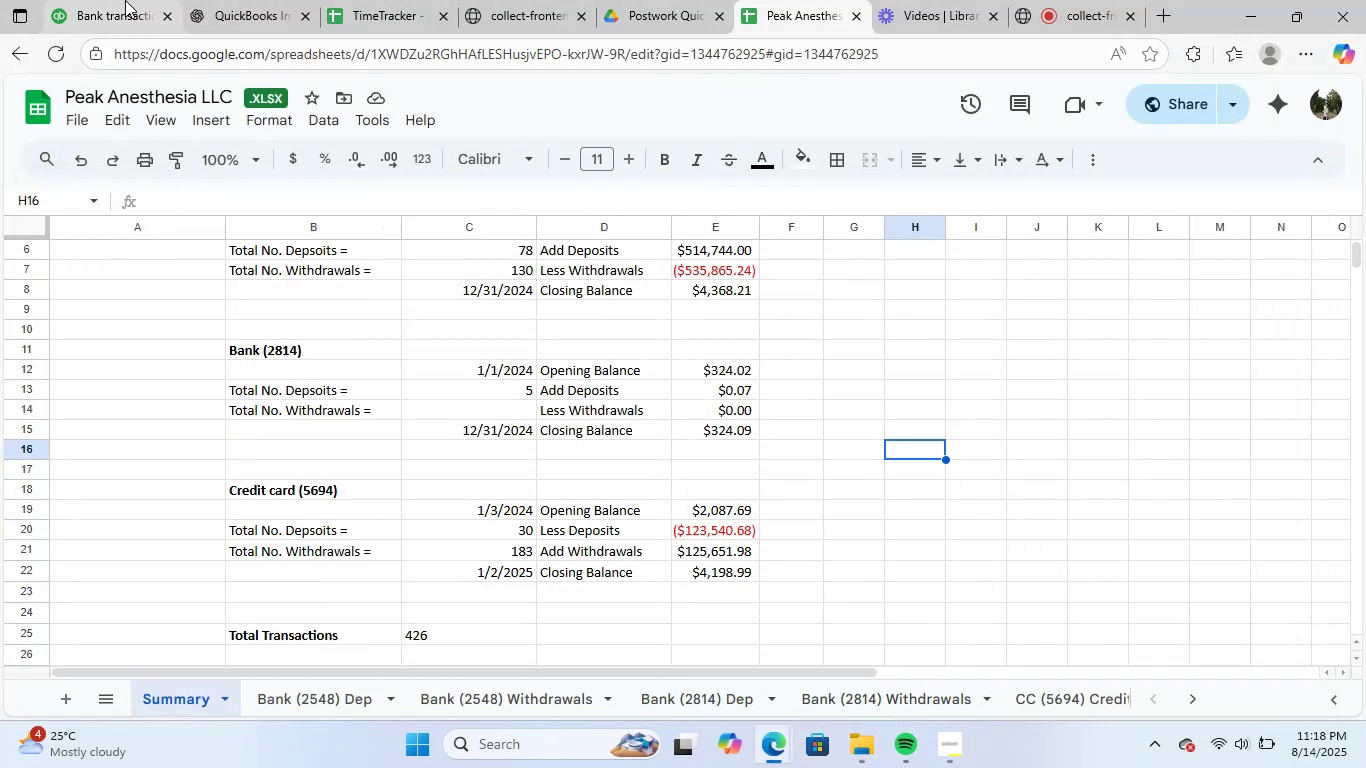 
left_click([118, 0])
 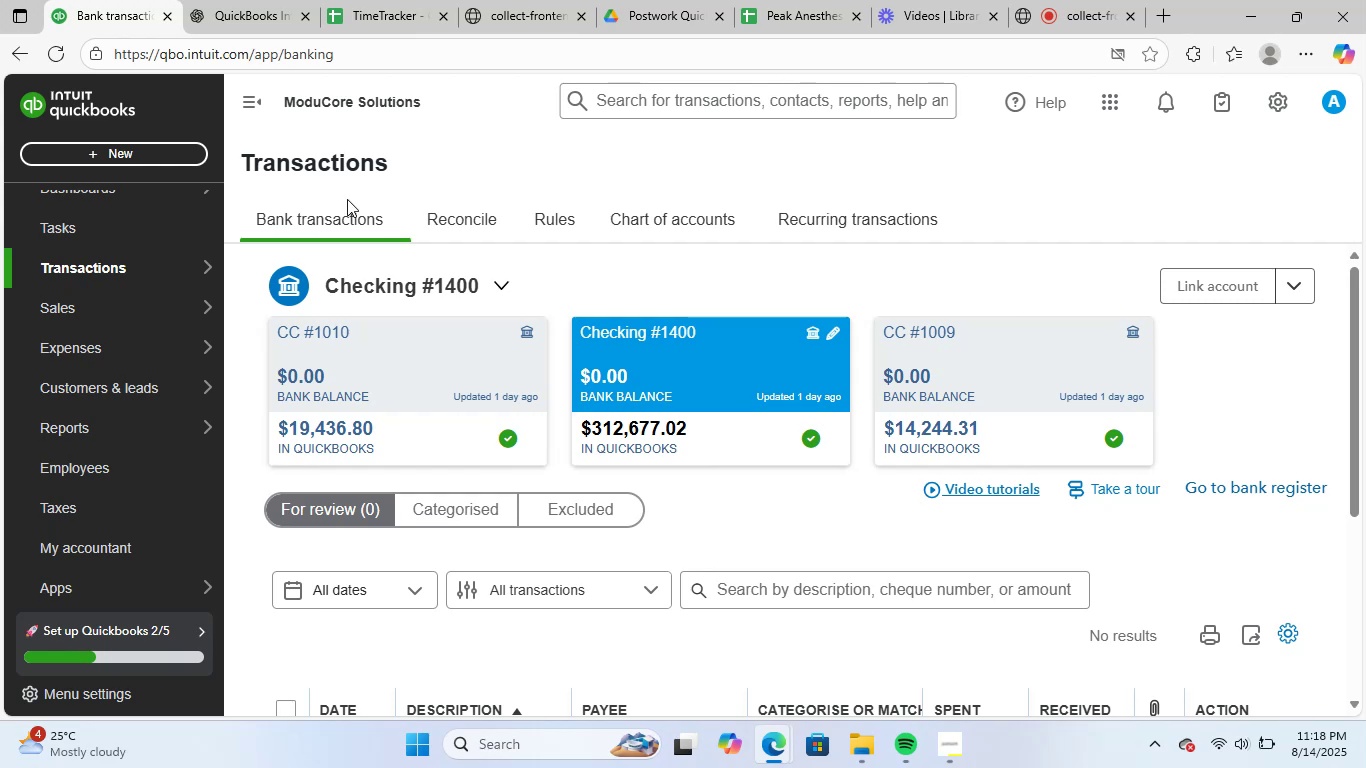 
scroll: coordinate [406, 419], scroll_direction: up, amount: 3.0
 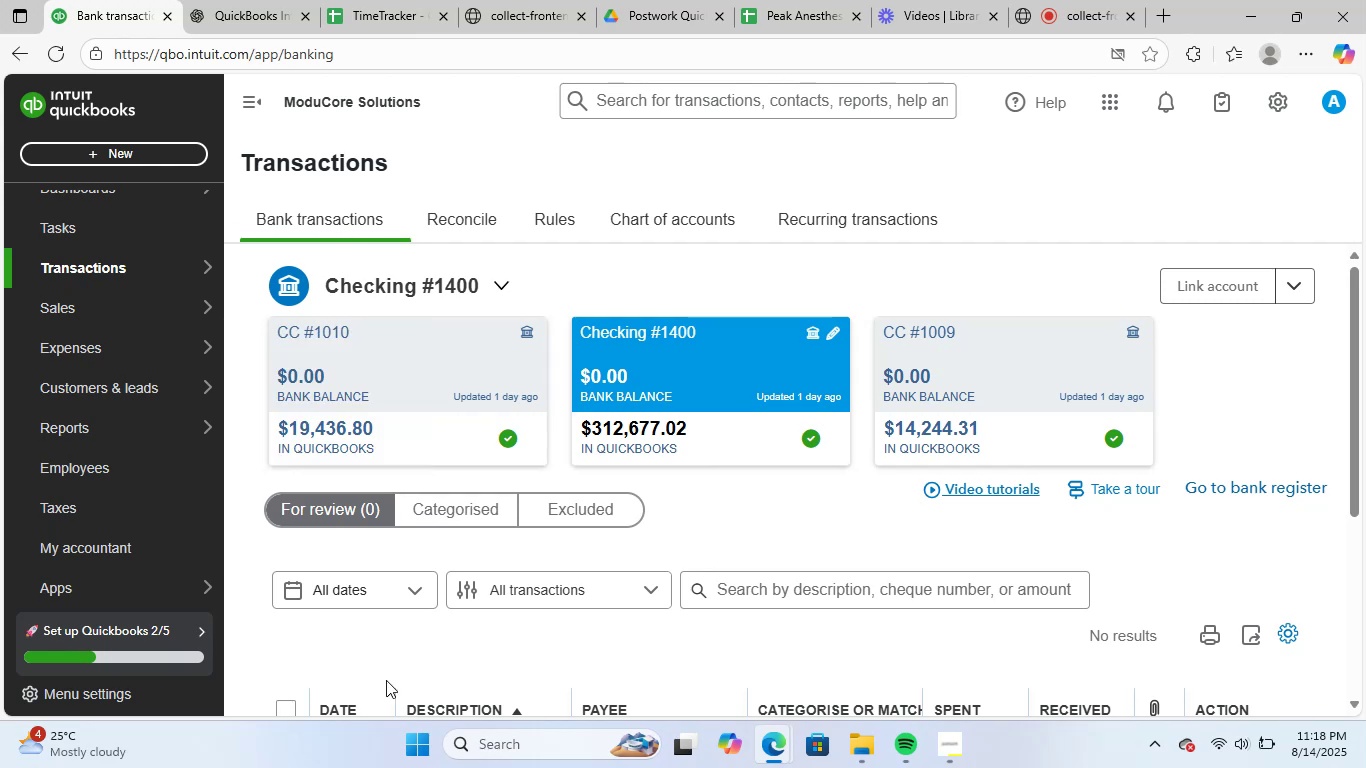 
scroll: coordinate [453, 568], scroll_direction: down, amount: 2.0
 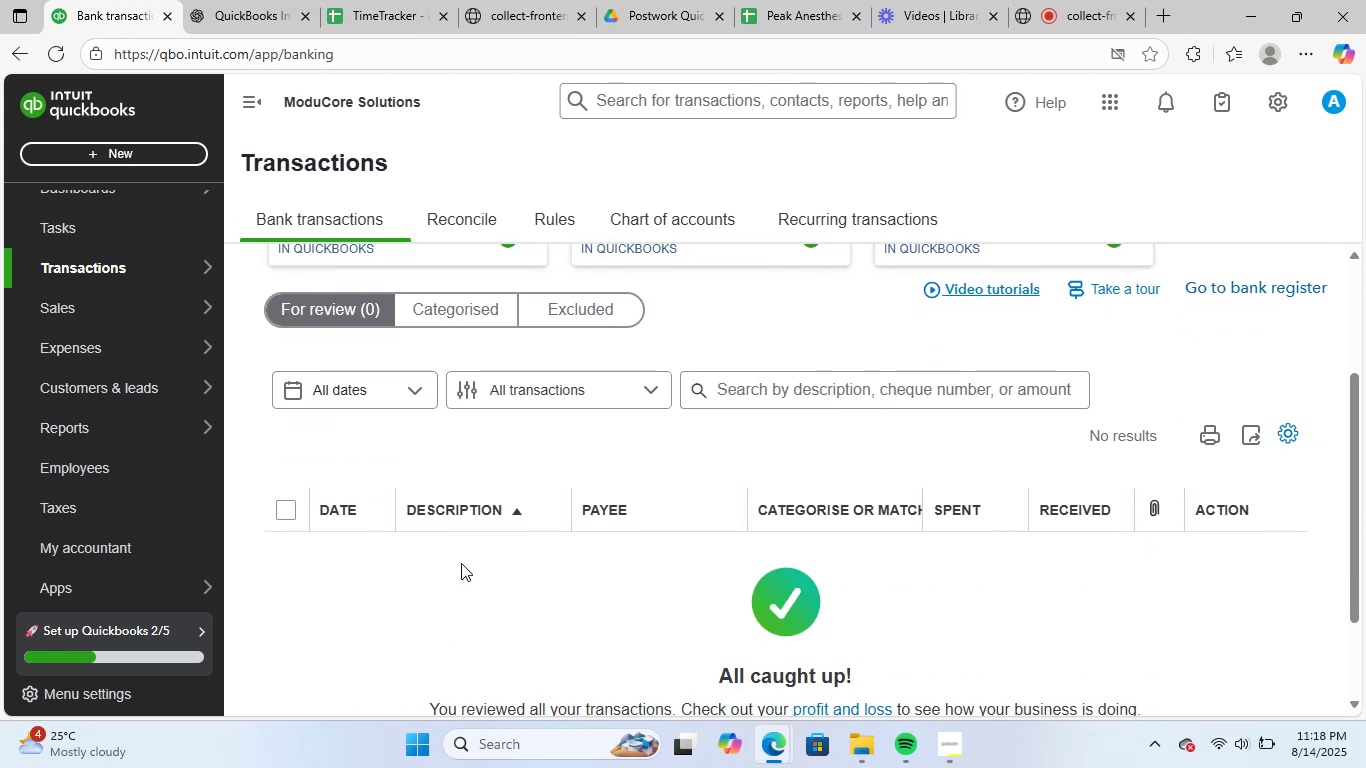 
scroll: coordinate [461, 563], scroll_direction: up, amount: 3.0
 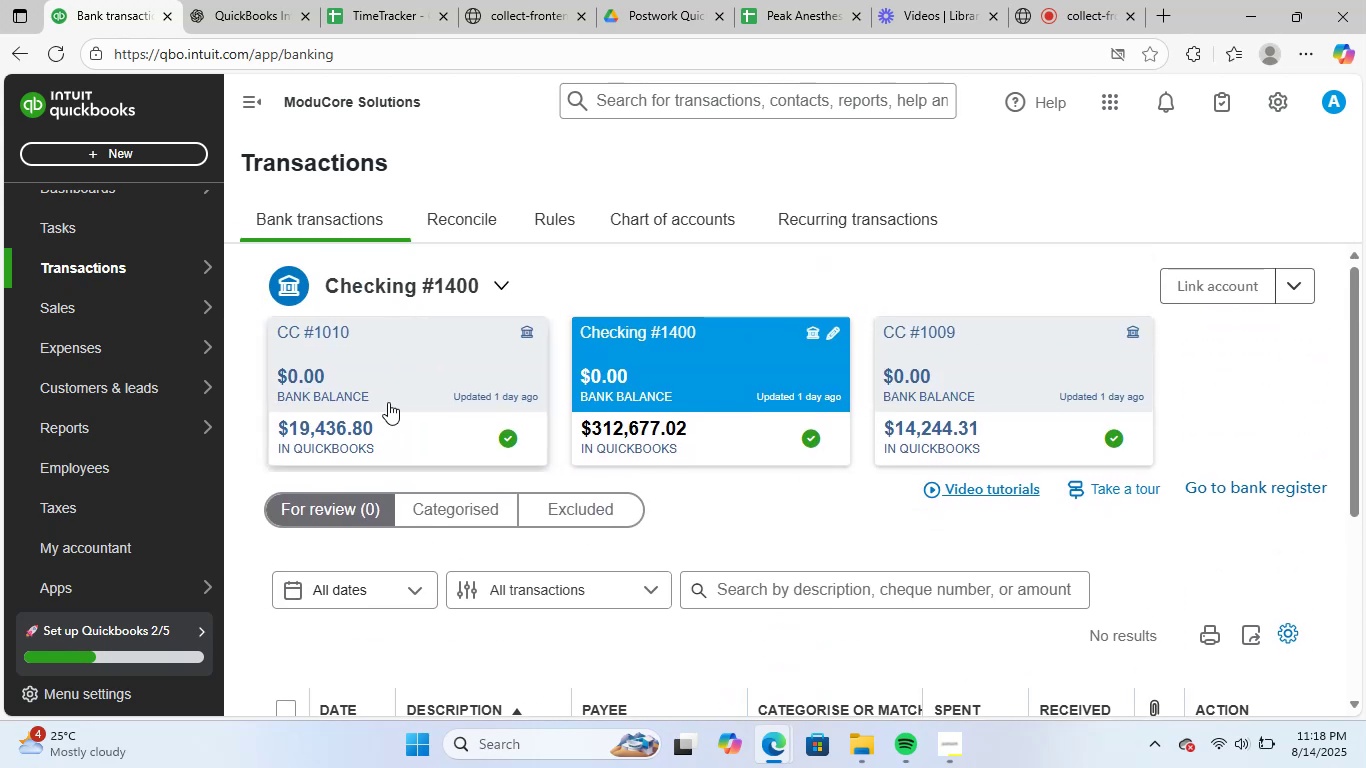 
left_click([391, 376])
 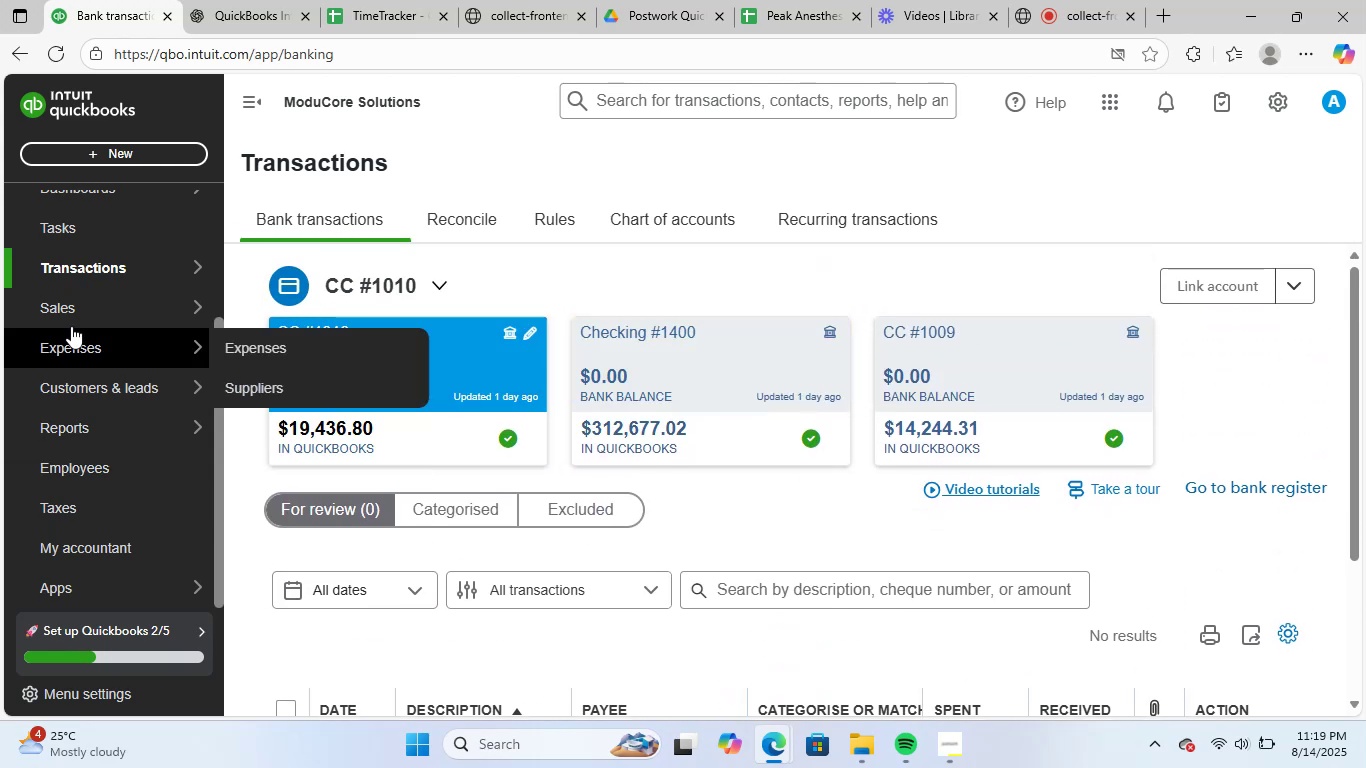 
scroll: coordinate [173, 467], scroll_direction: up, amount: 3.0
 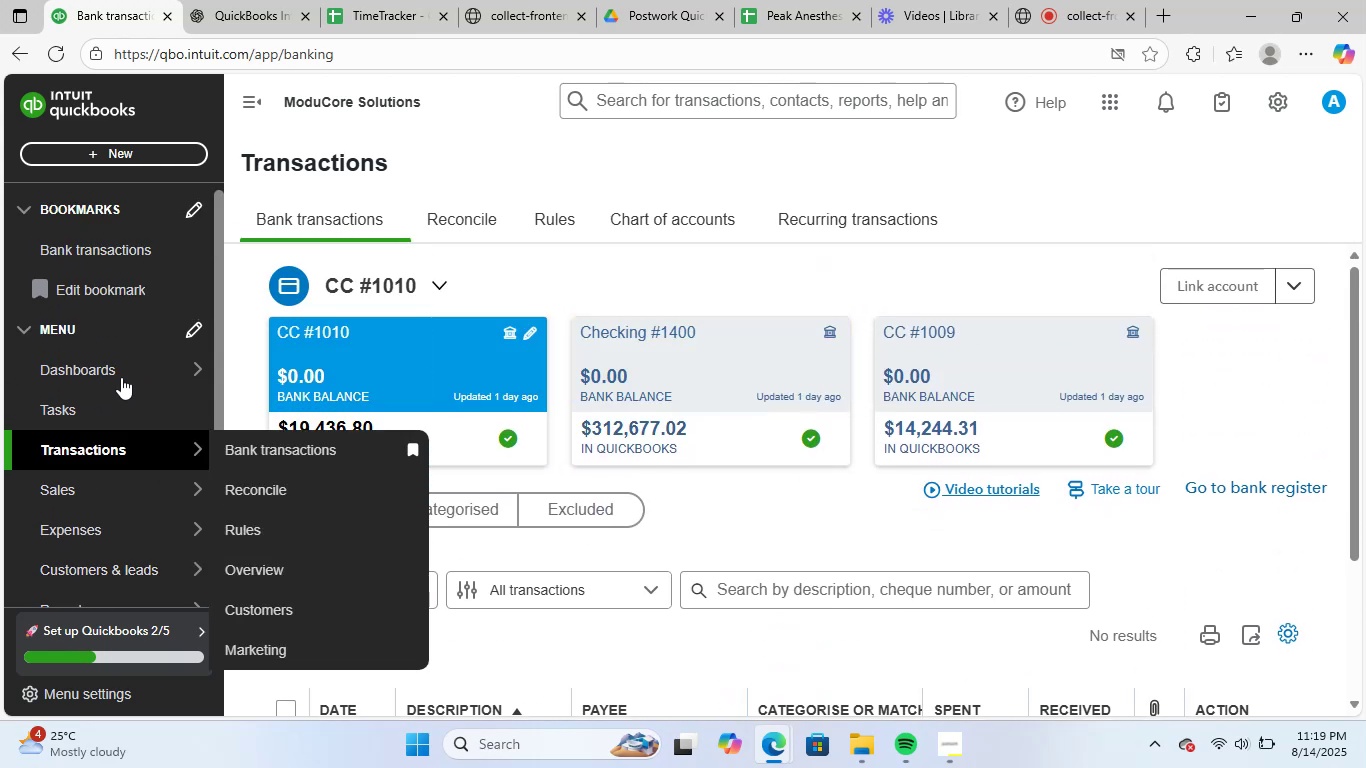 
scroll: coordinate [492, 561], scroll_direction: none, amount: 0.0
 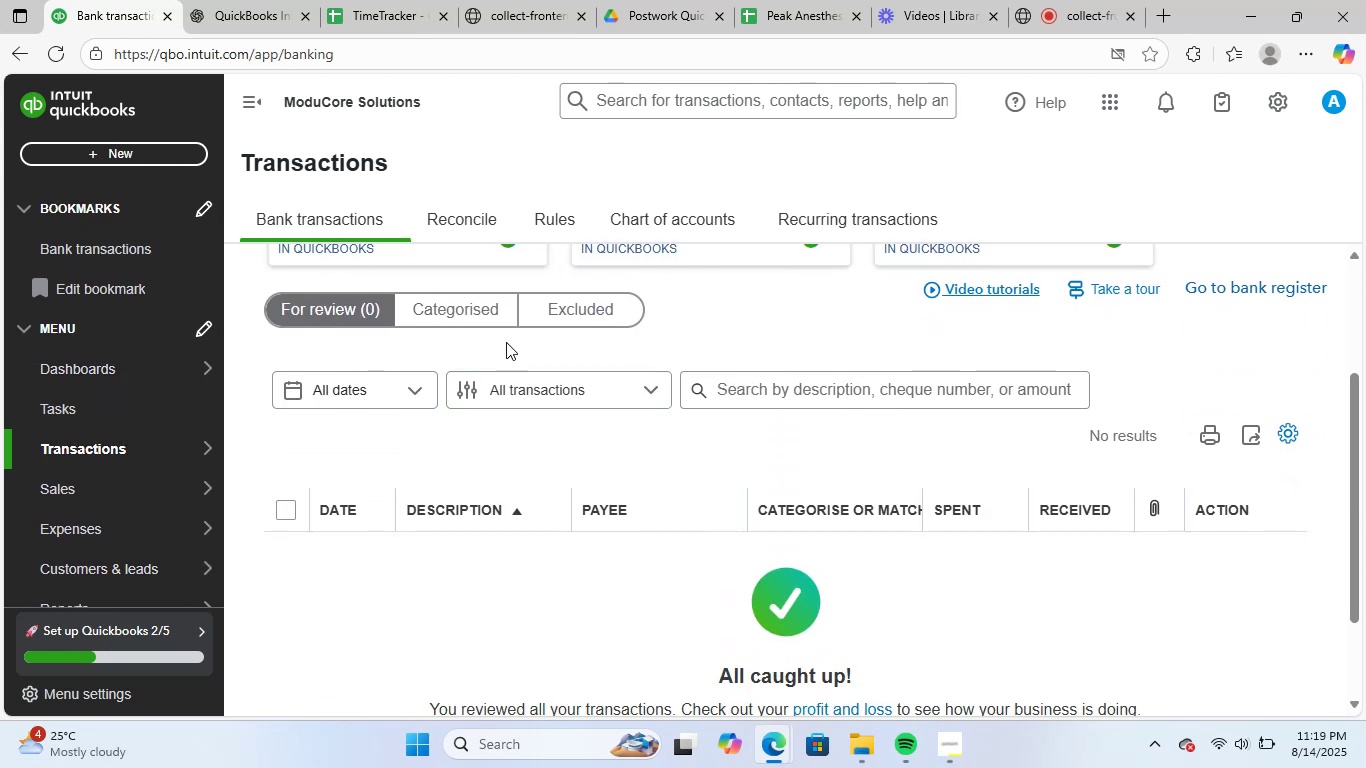 
left_click([447, 306])
 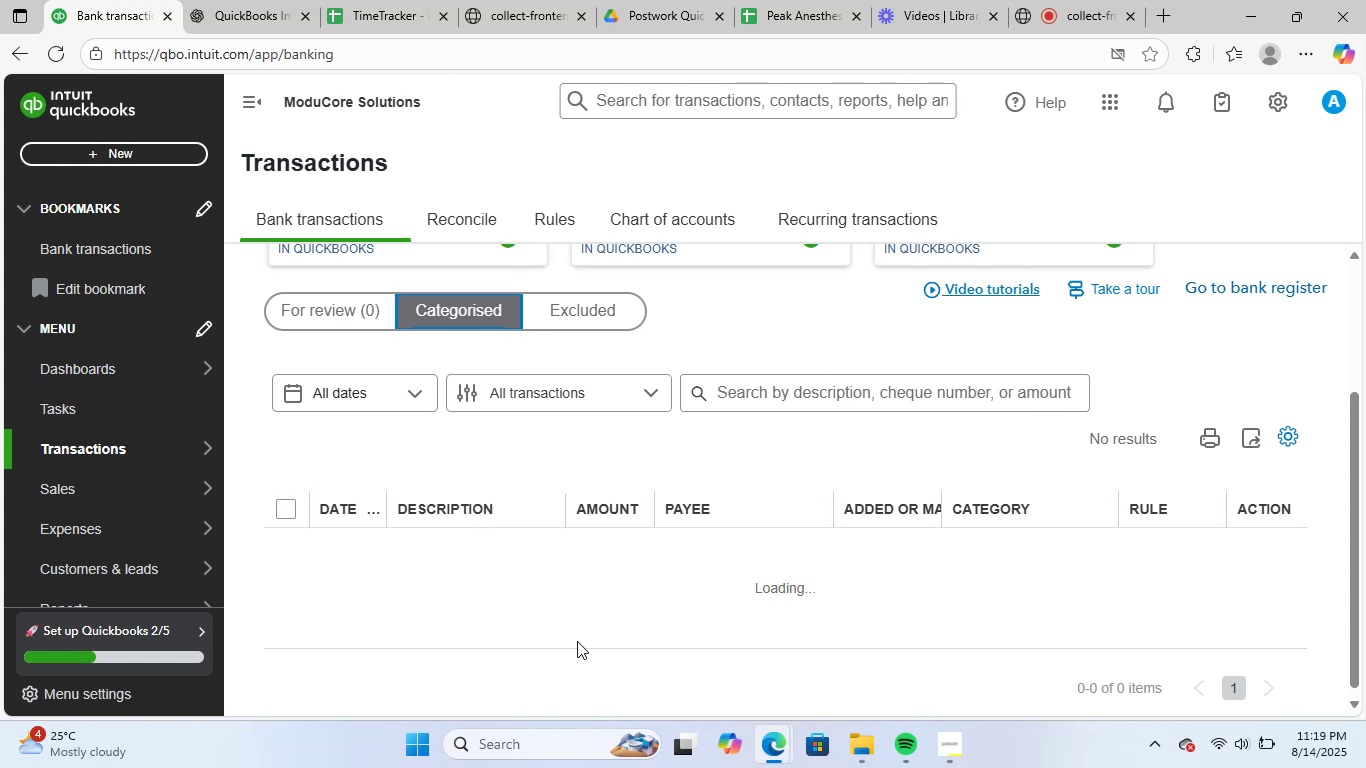 
wait(14.89)
 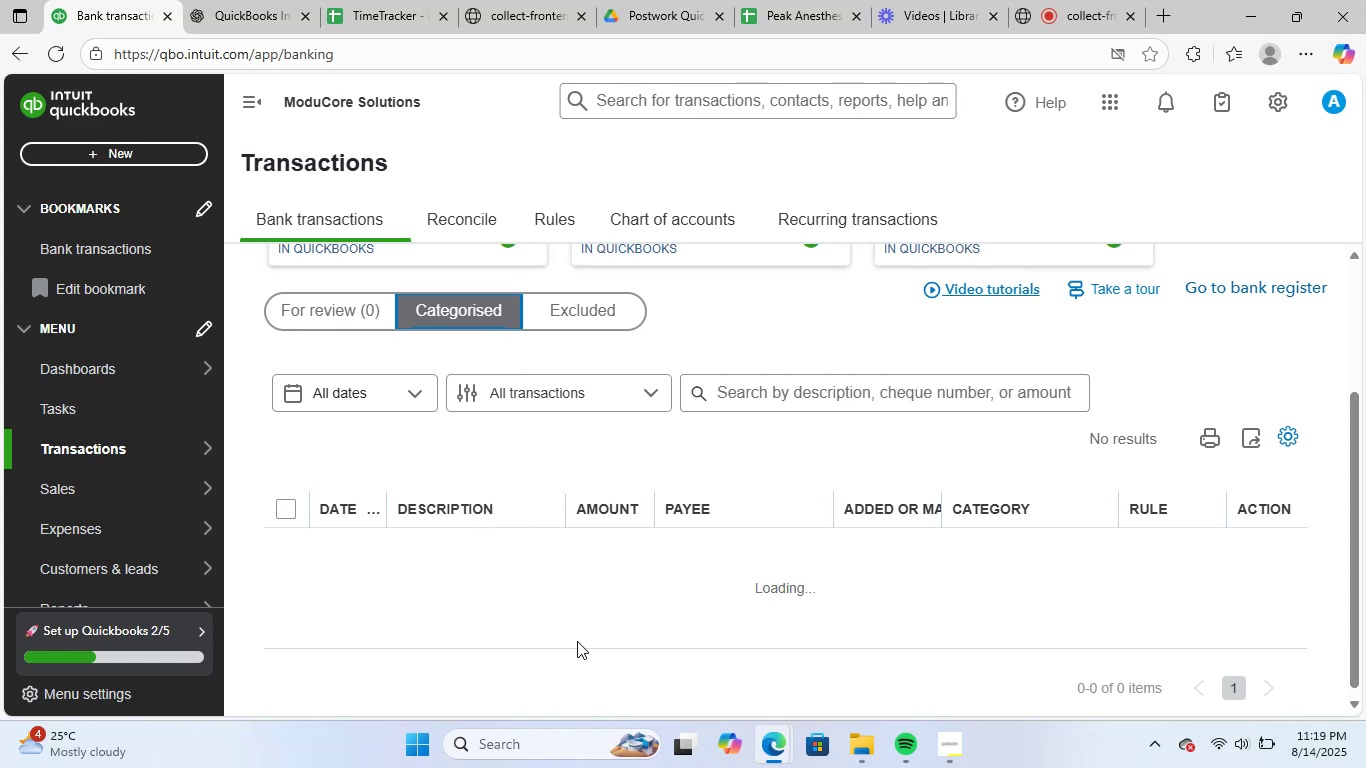 
scroll: coordinate [836, 586], scroll_direction: up, amount: 2.0
 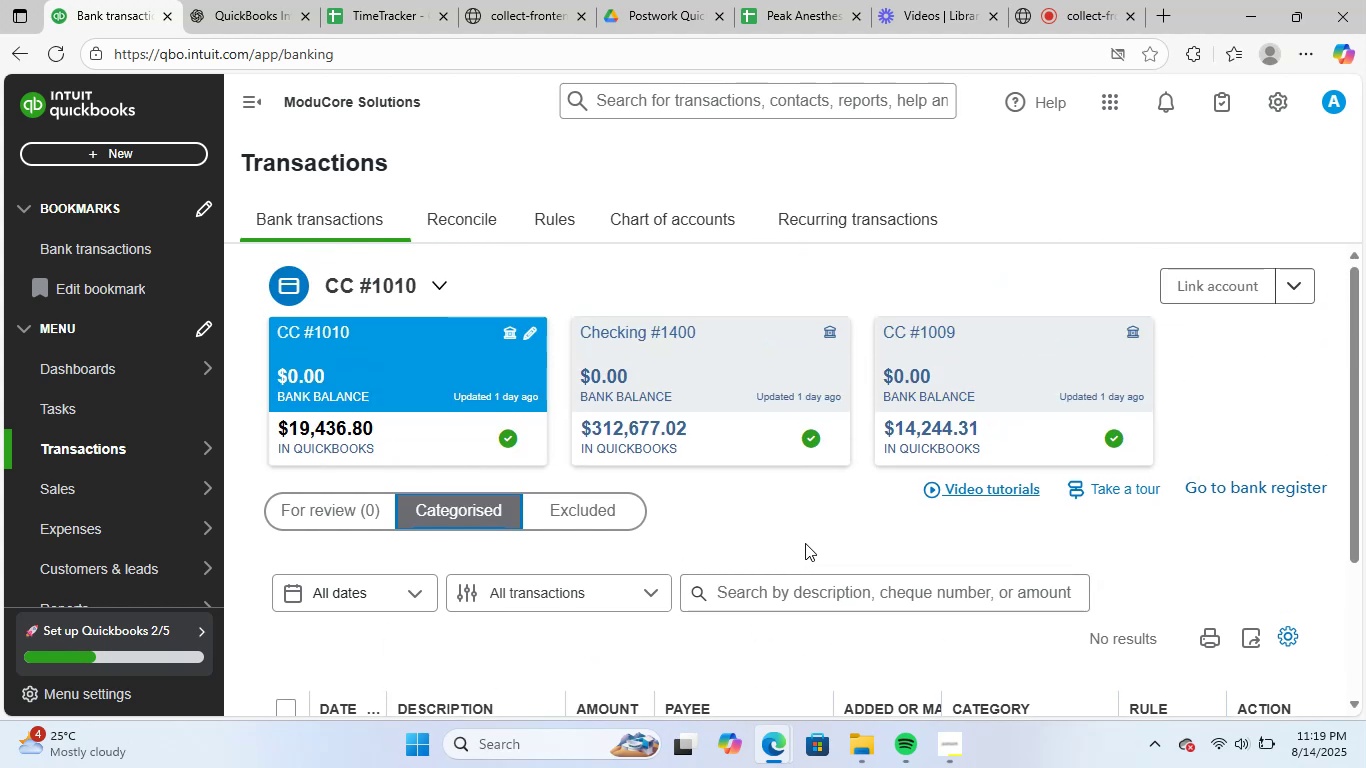 
scroll: coordinate [805, 544], scroll_direction: down, amount: 2.0
 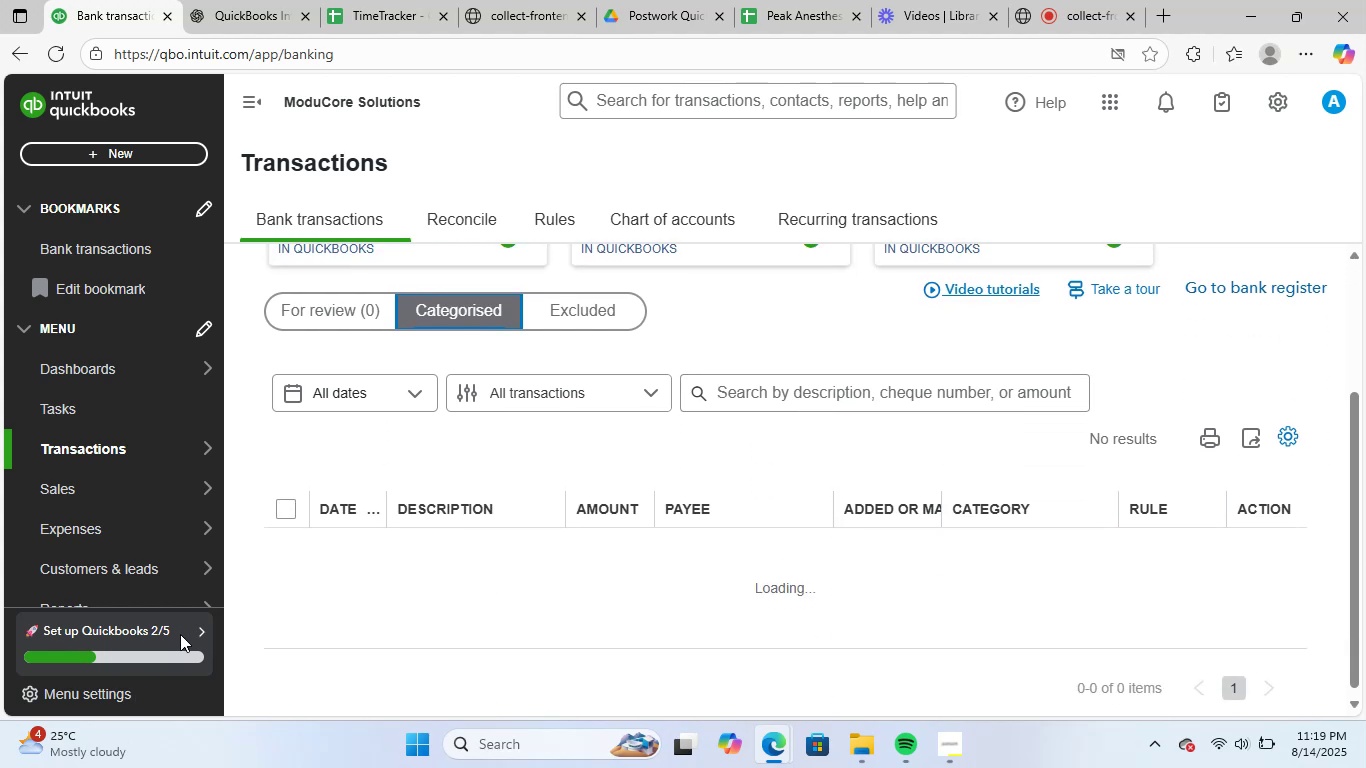 
scroll: coordinate [883, 611], scroll_direction: up, amount: 2.0
 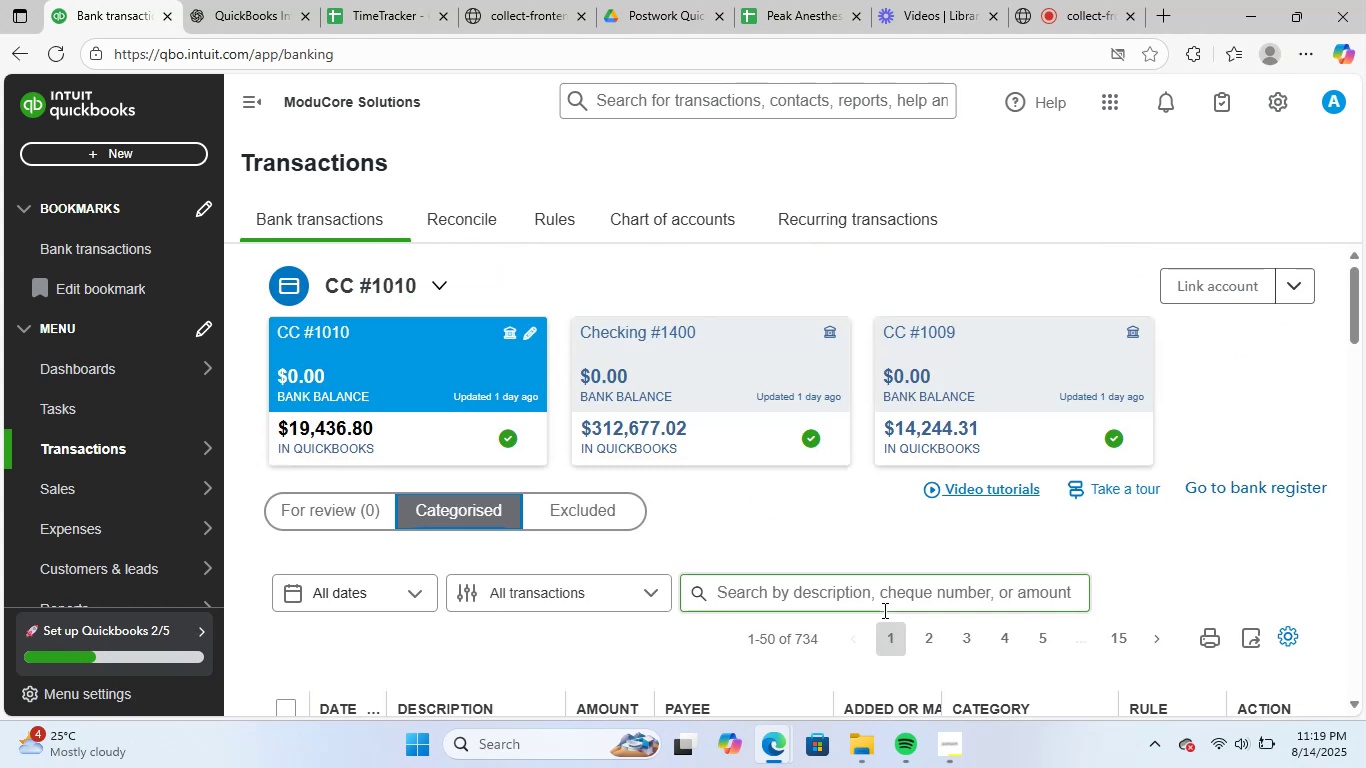 
scroll: coordinate [883, 610], scroll_direction: down, amount: 3.0
 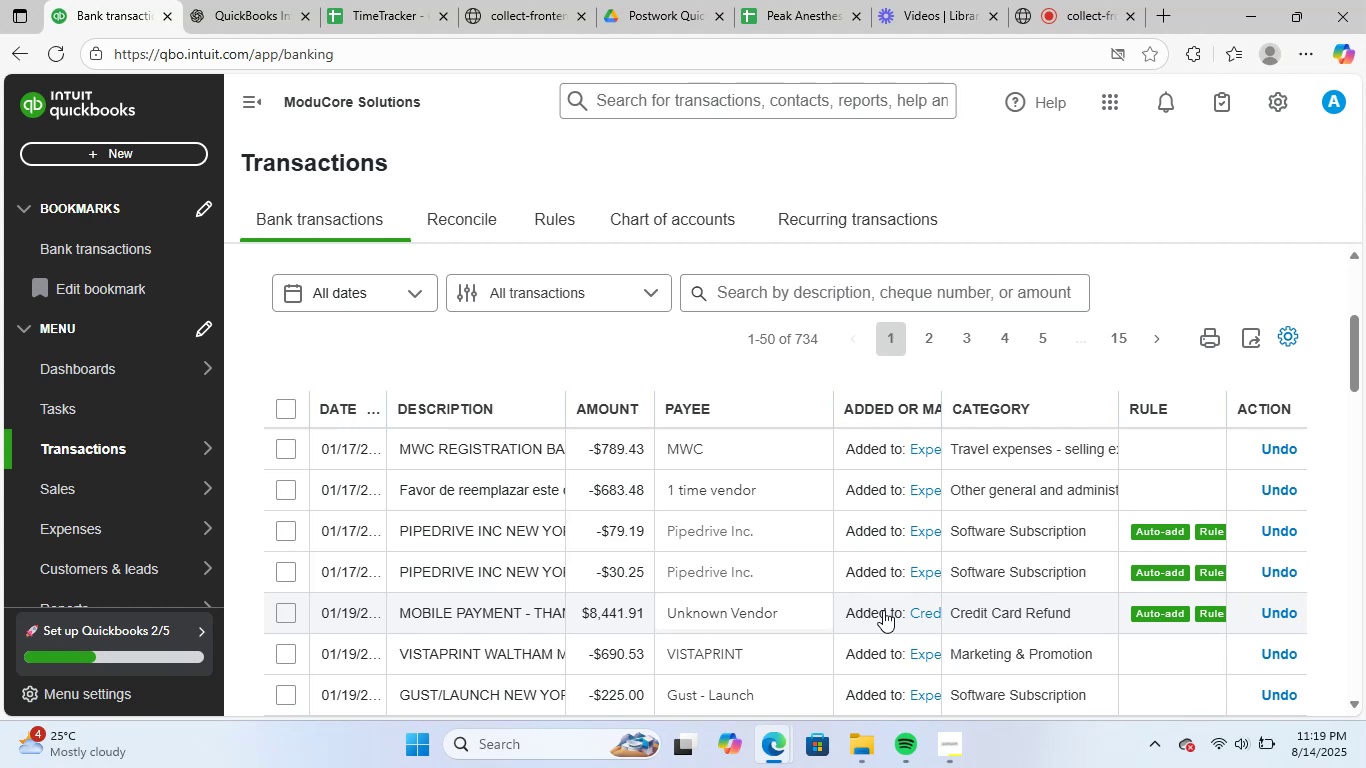 
scroll: coordinate [442, 449], scroll_direction: up, amount: 1.0
 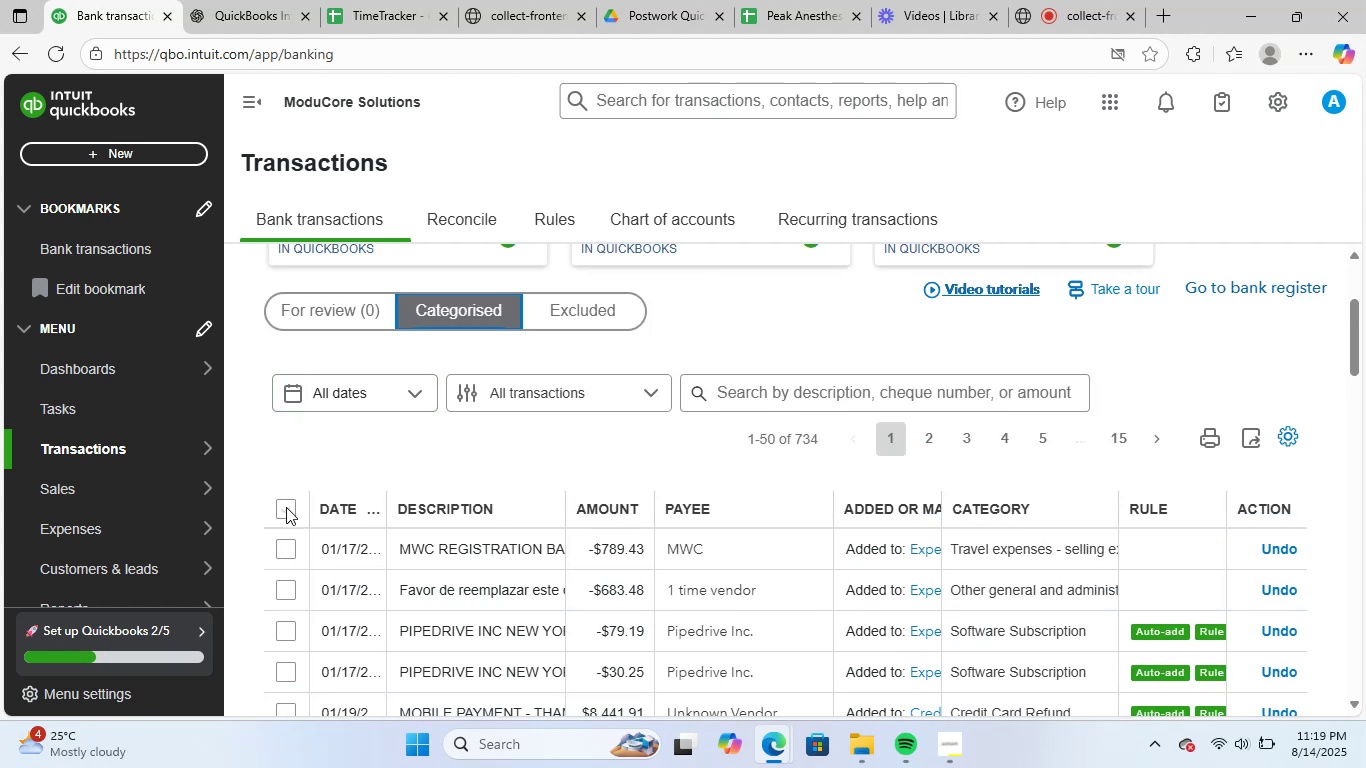 
left_click([284, 507])
 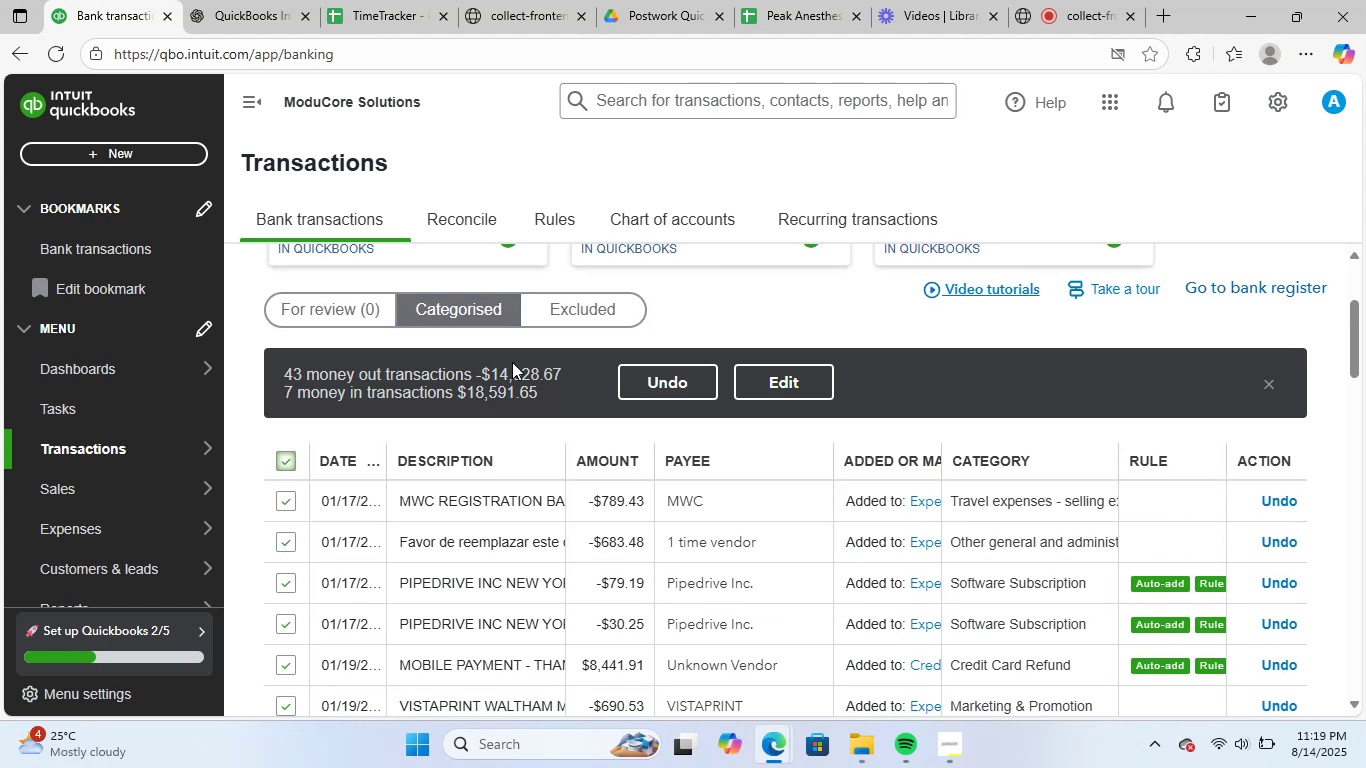 
scroll: coordinate [789, 461], scroll_direction: up, amount: 2.0
 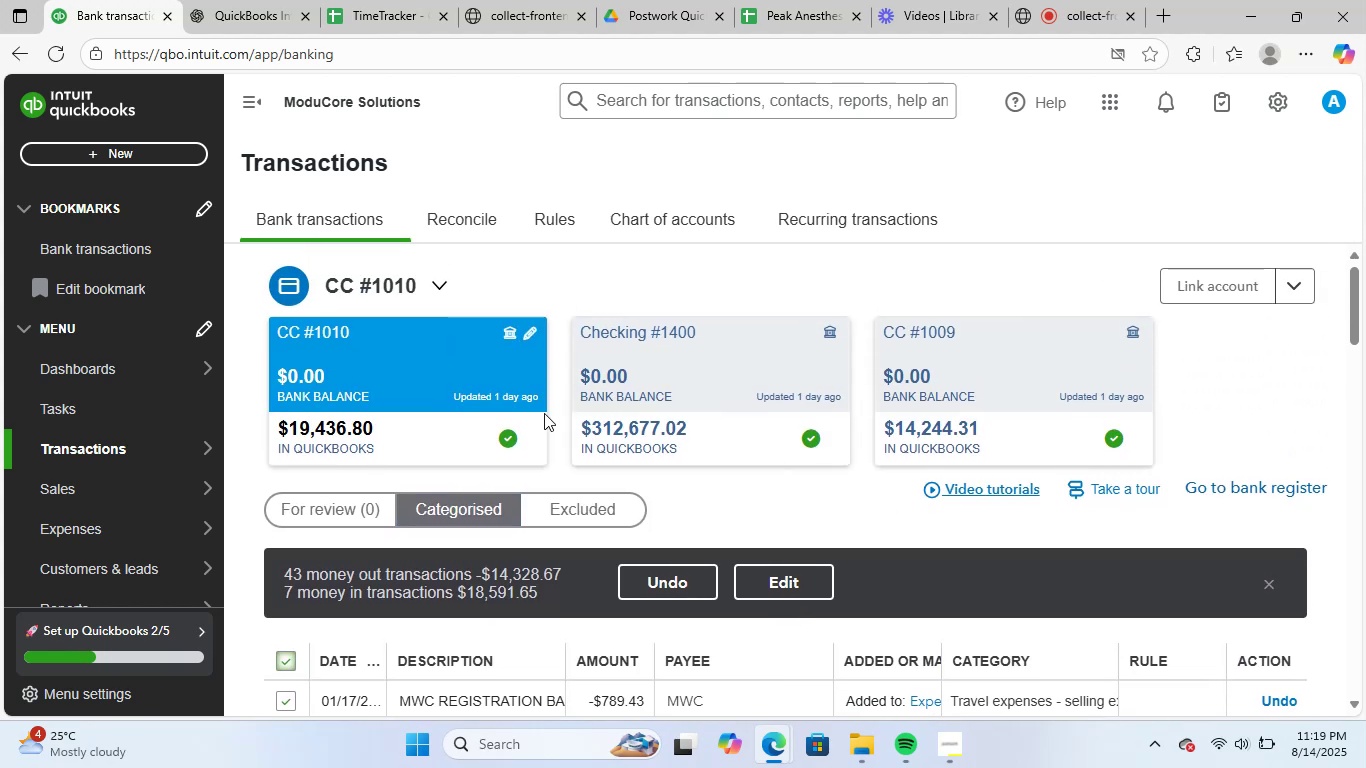 
scroll: coordinate [521, 423], scroll_direction: down, amount: 1.0
 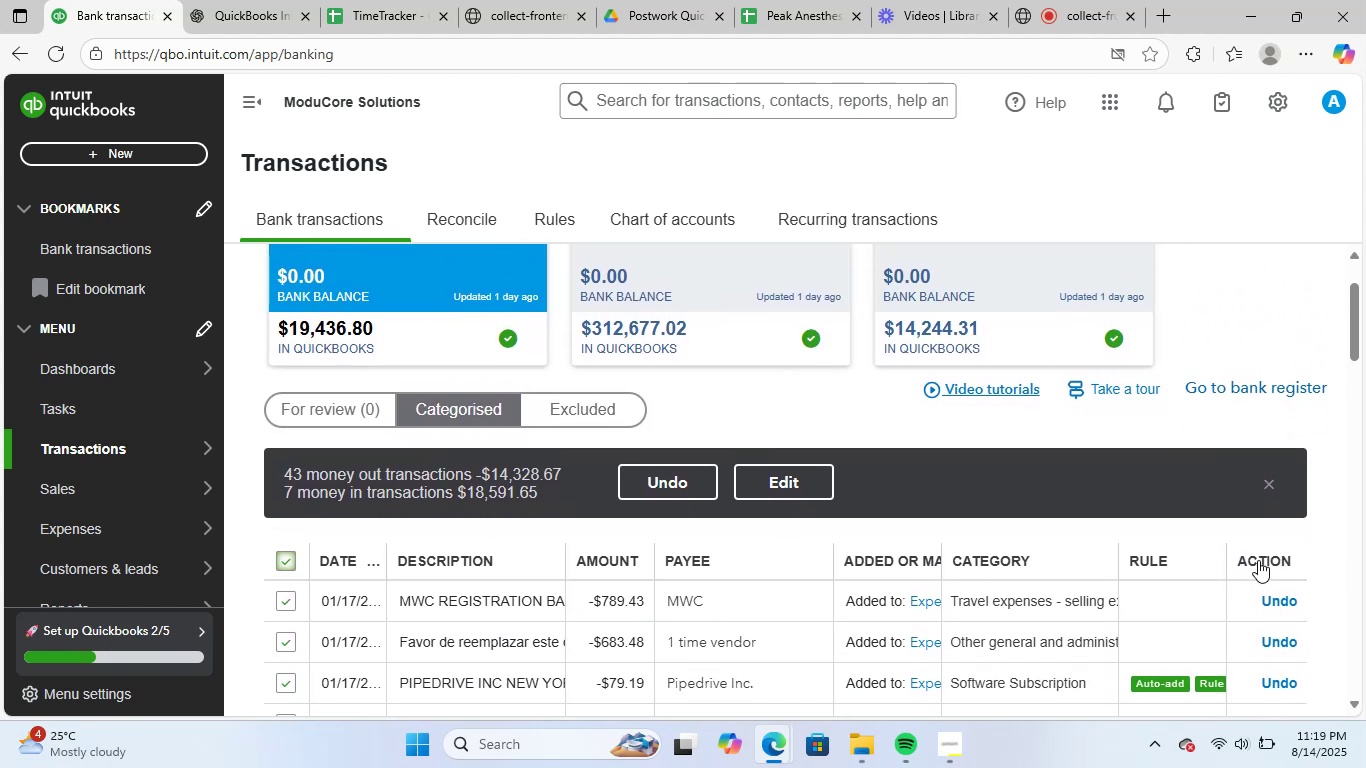 
left_click([1258, 560])
 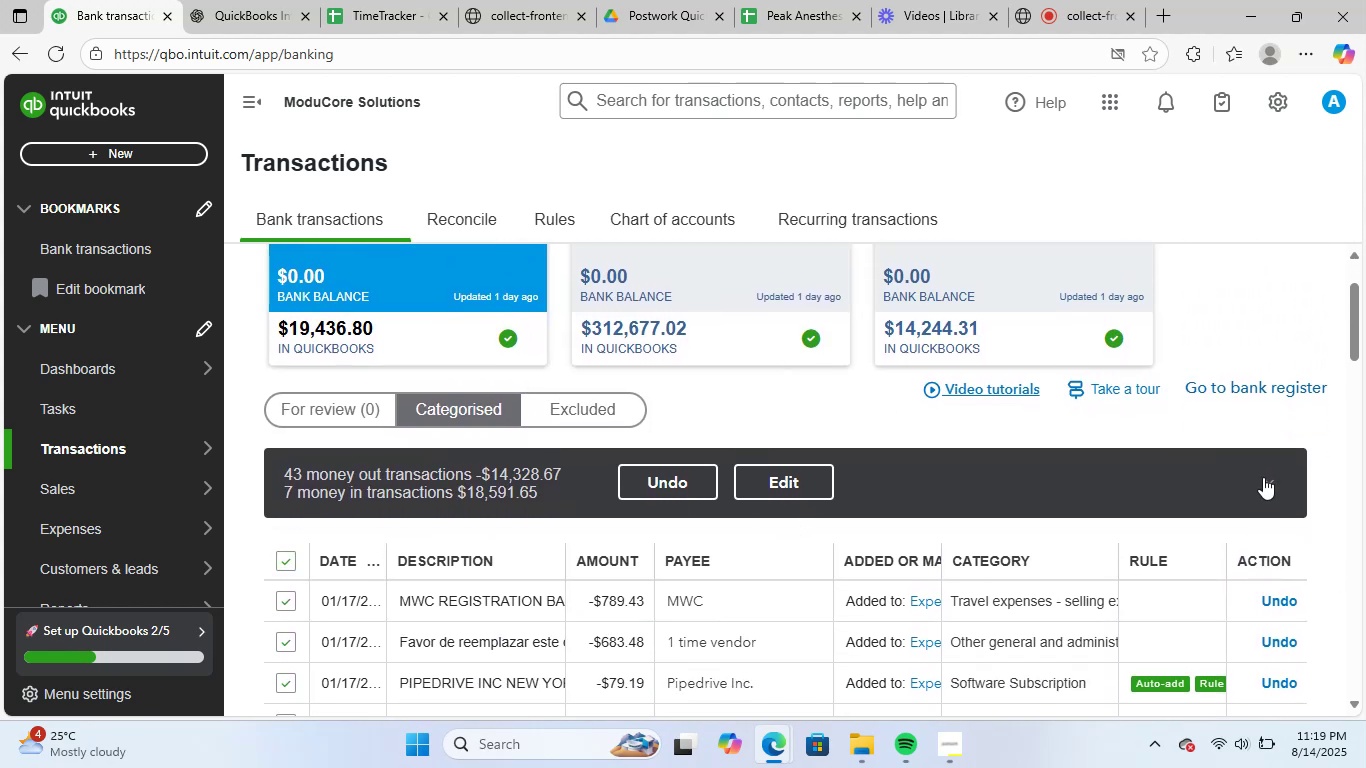 
left_click([1267, 486])
 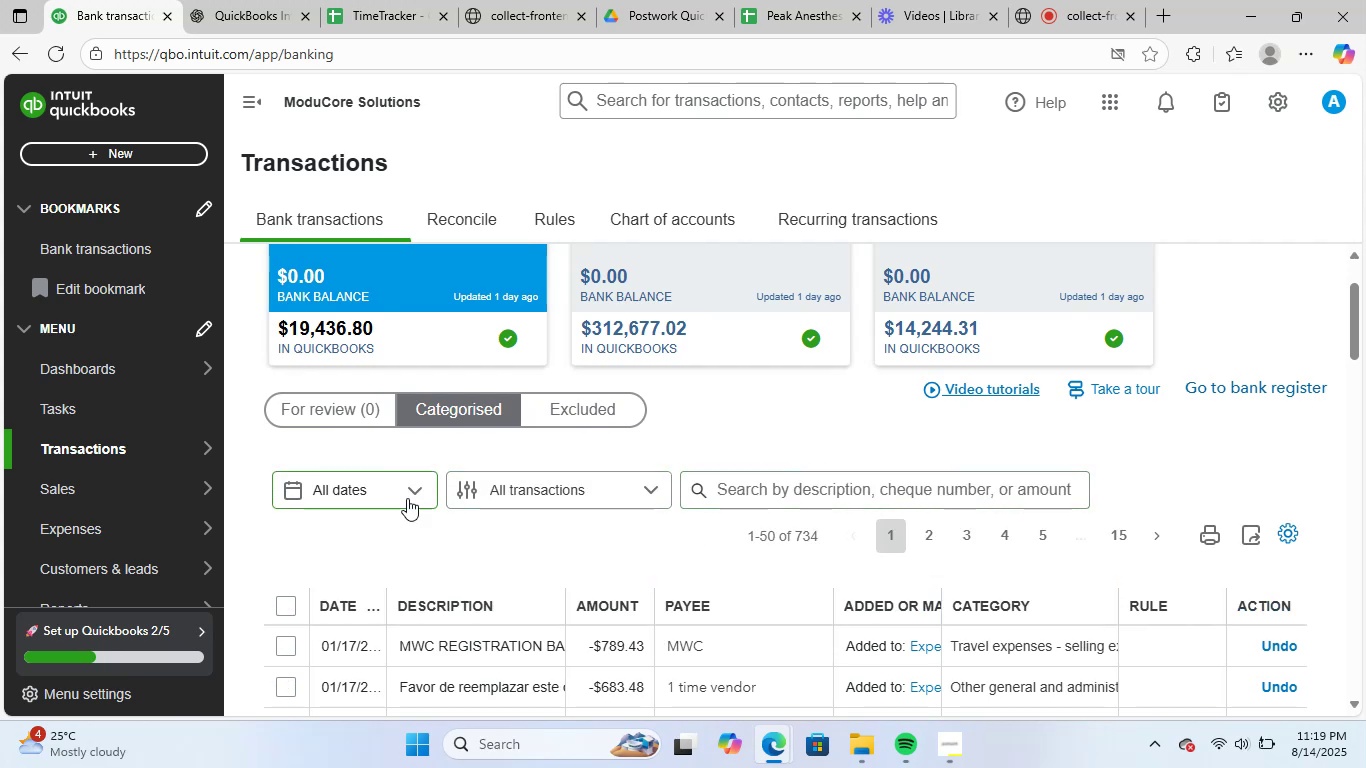 
scroll: coordinate [267, 383], scroll_direction: up, amount: 2.0
 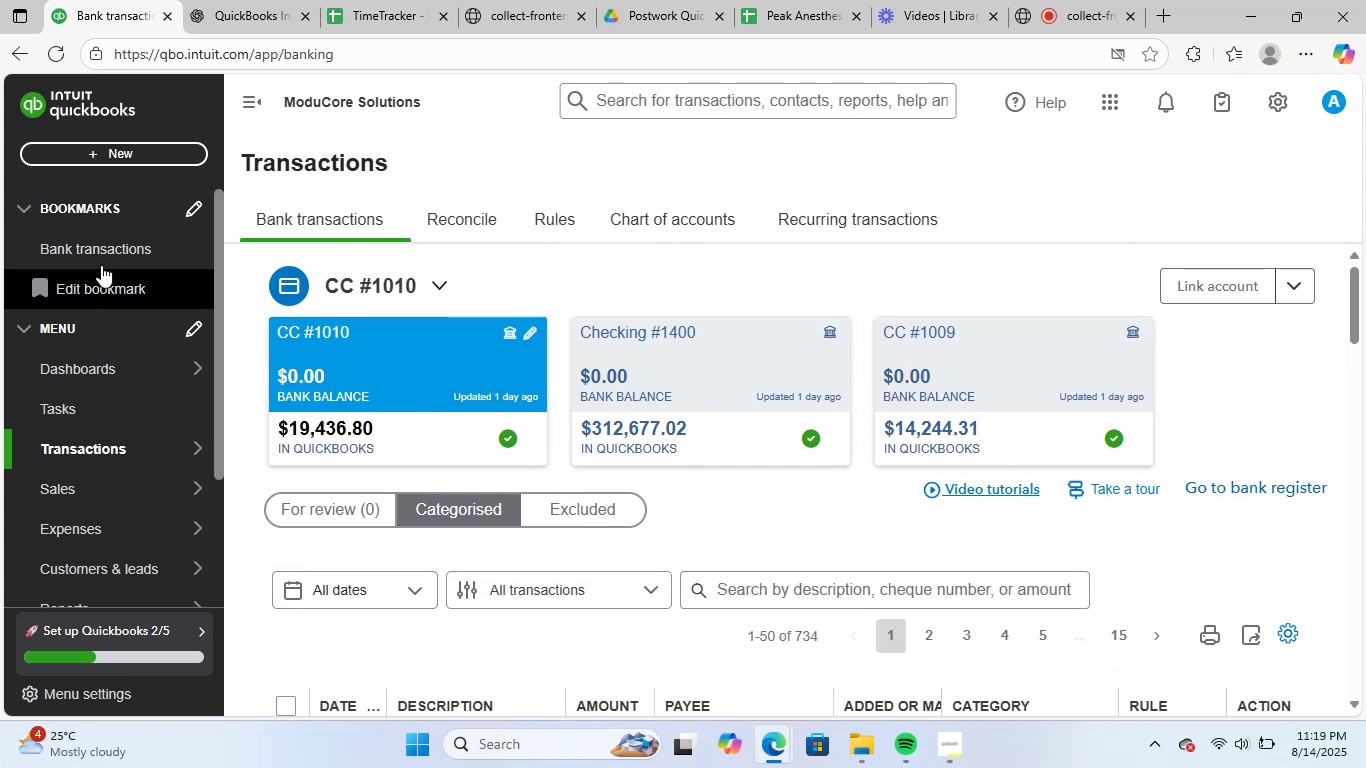 
left_click([102, 247])
 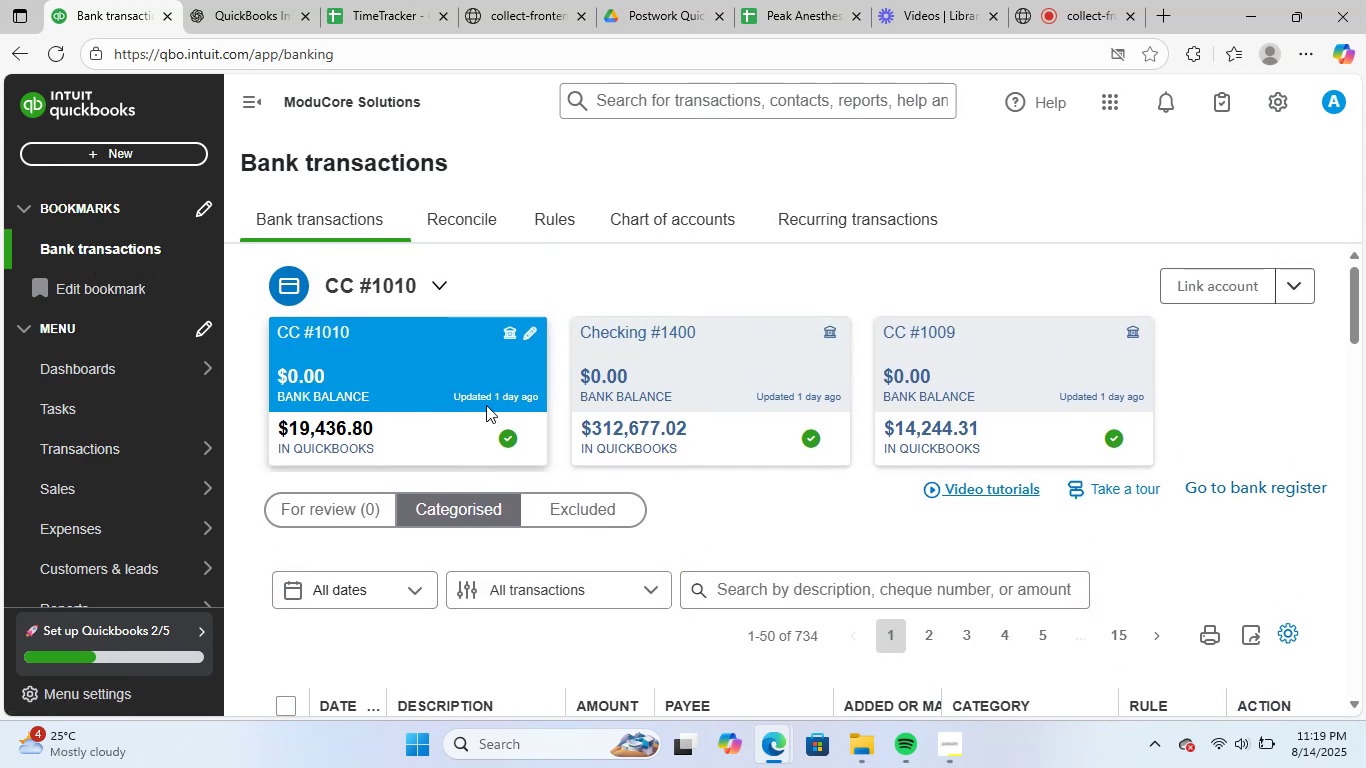 
scroll: coordinate [497, 521], scroll_direction: down, amount: 5.0
 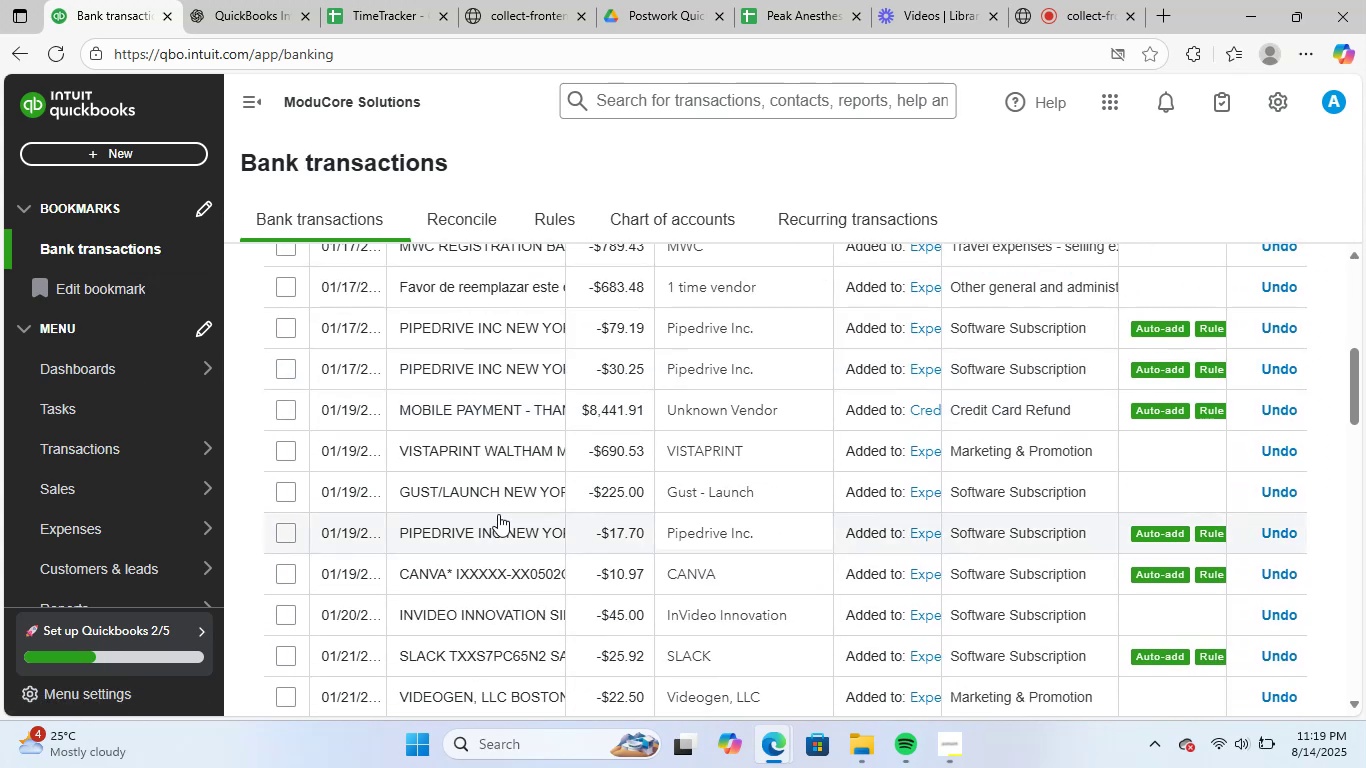 
scroll: coordinate [420, 370], scroll_direction: up, amount: 4.0
 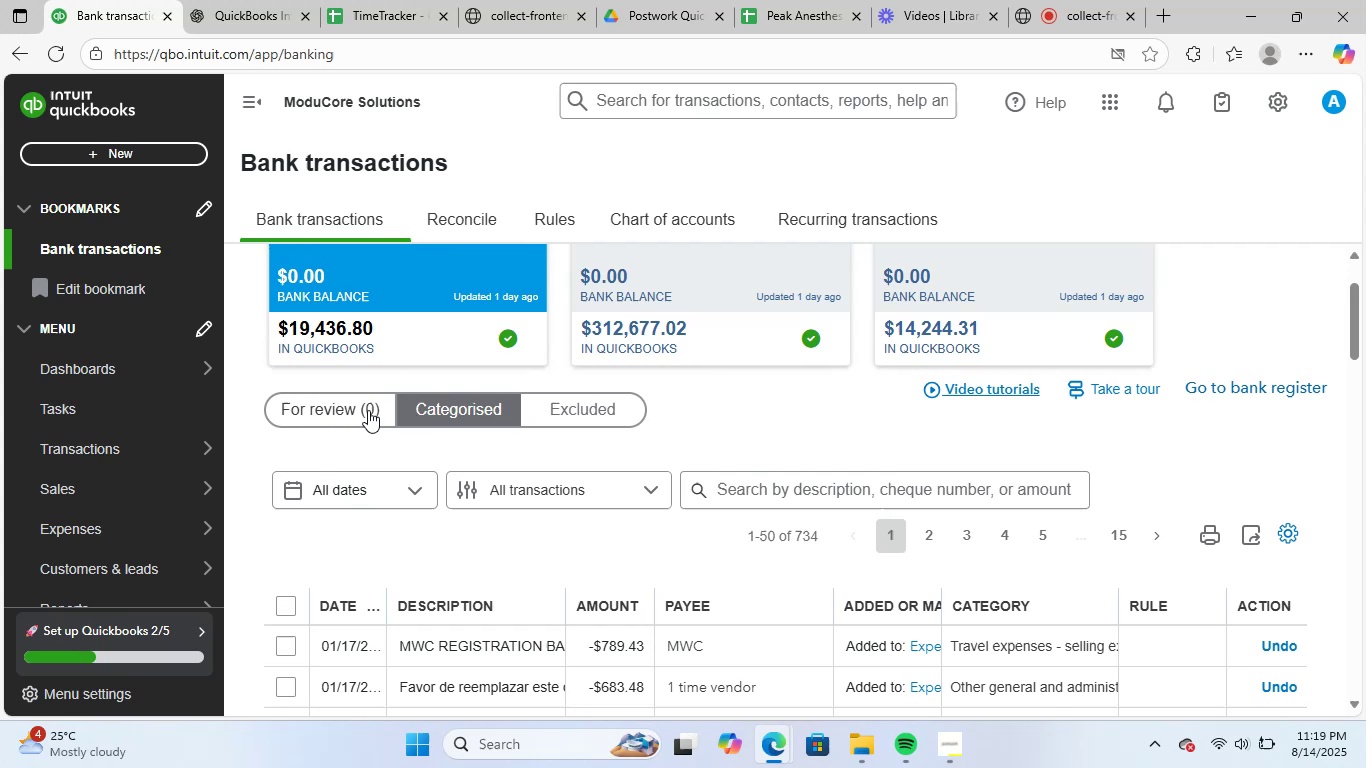 
left_click([354, 408])
 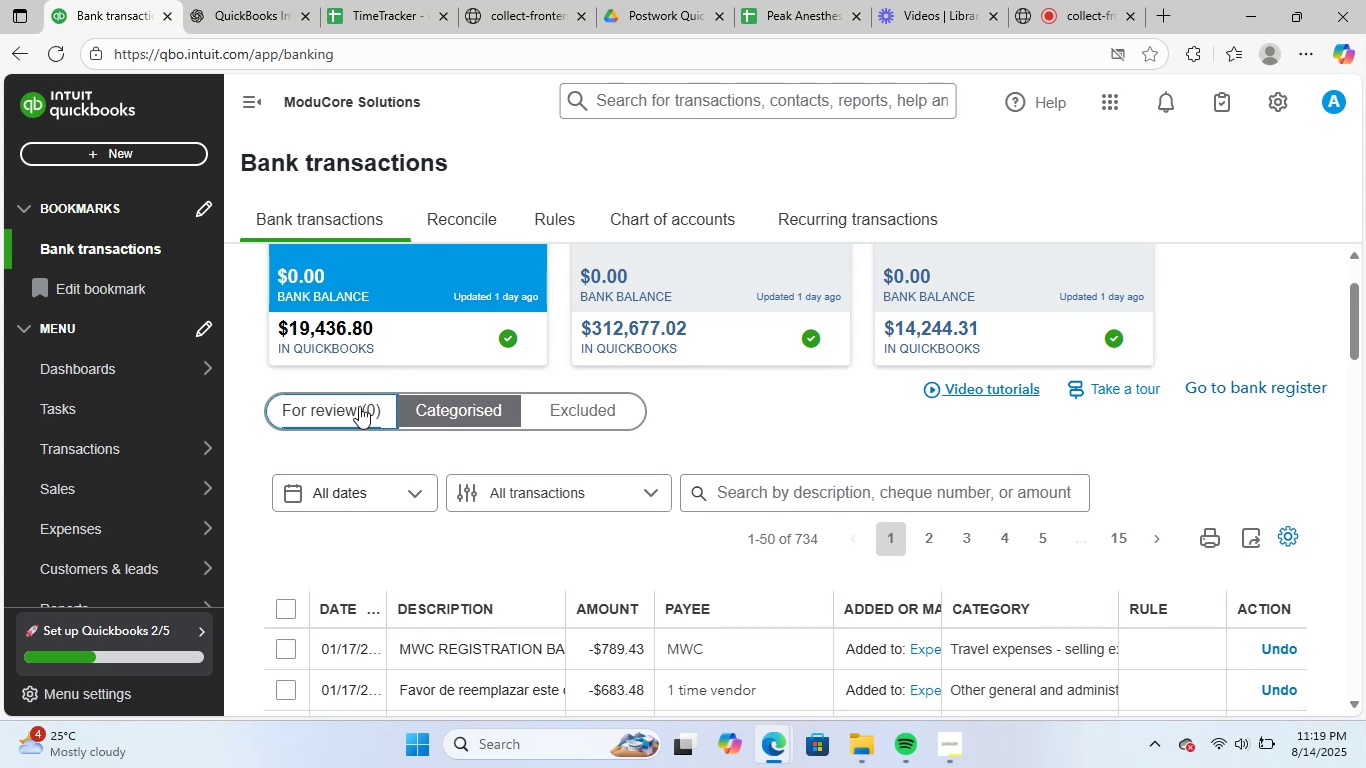 
scroll: coordinate [464, 411], scroll_direction: up, amount: 2.0
 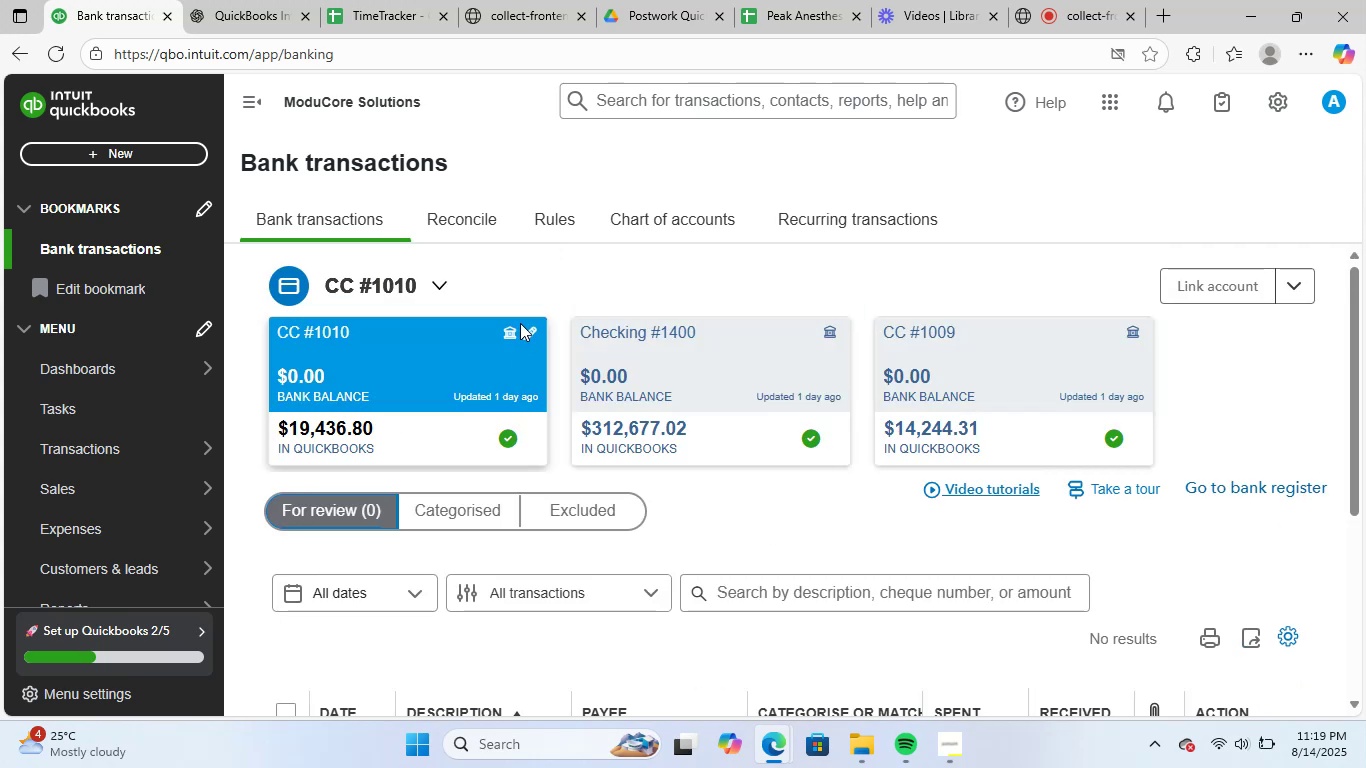 
left_click([530, 331])
 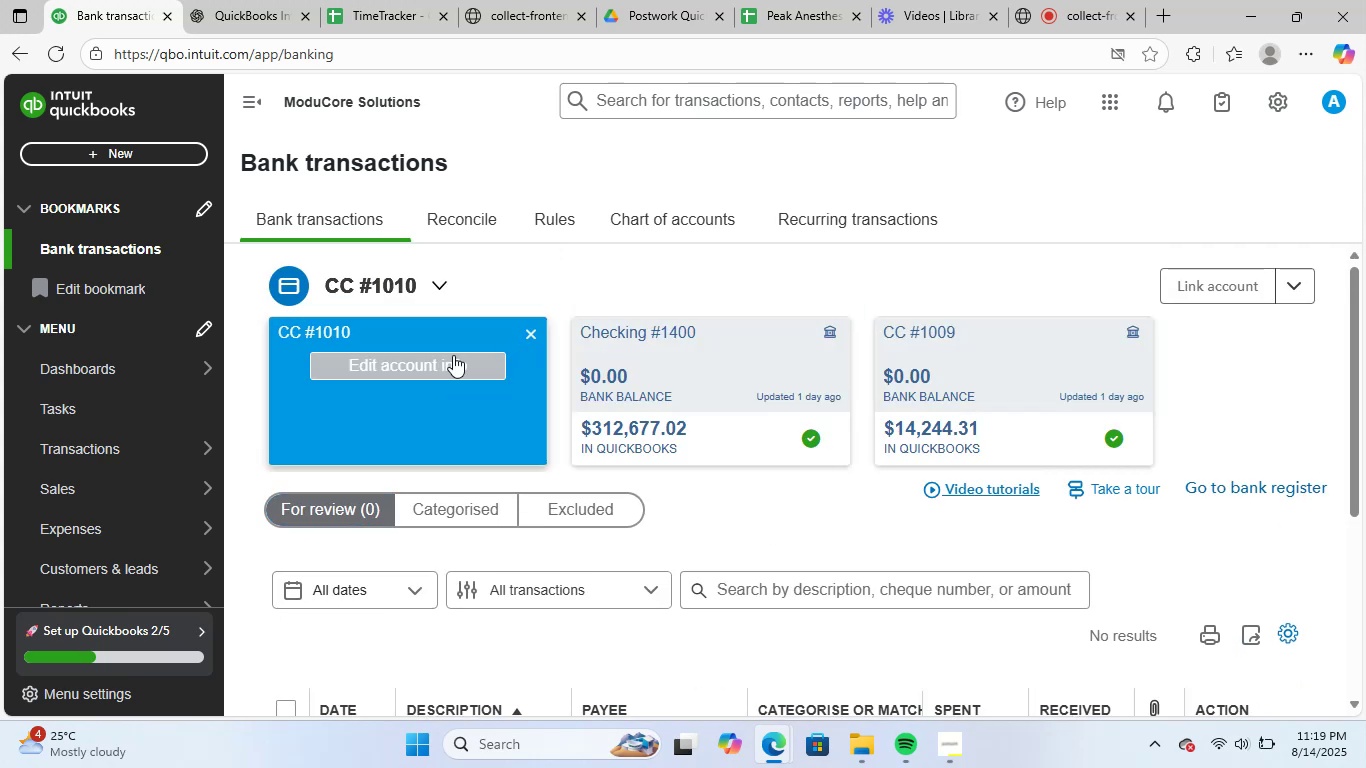 
left_click([437, 365])
 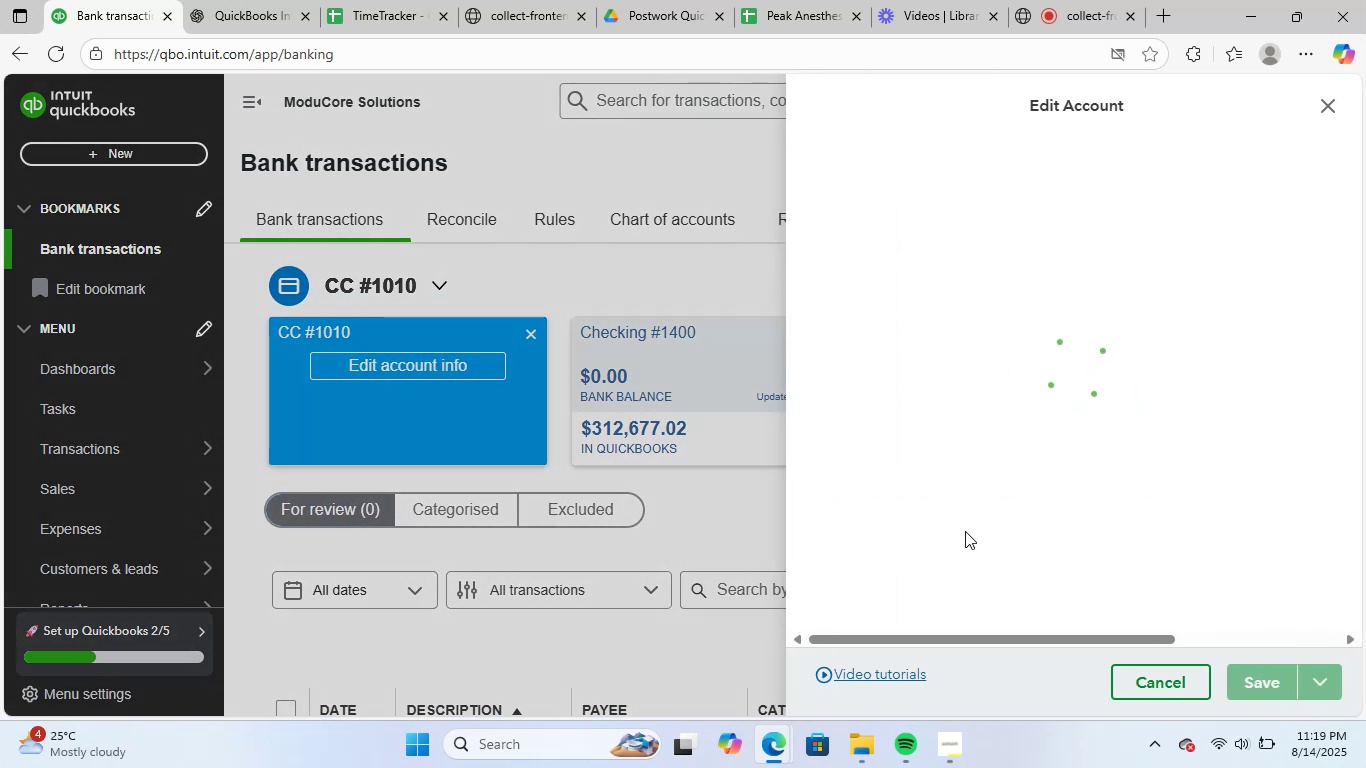 
wait(6.41)
 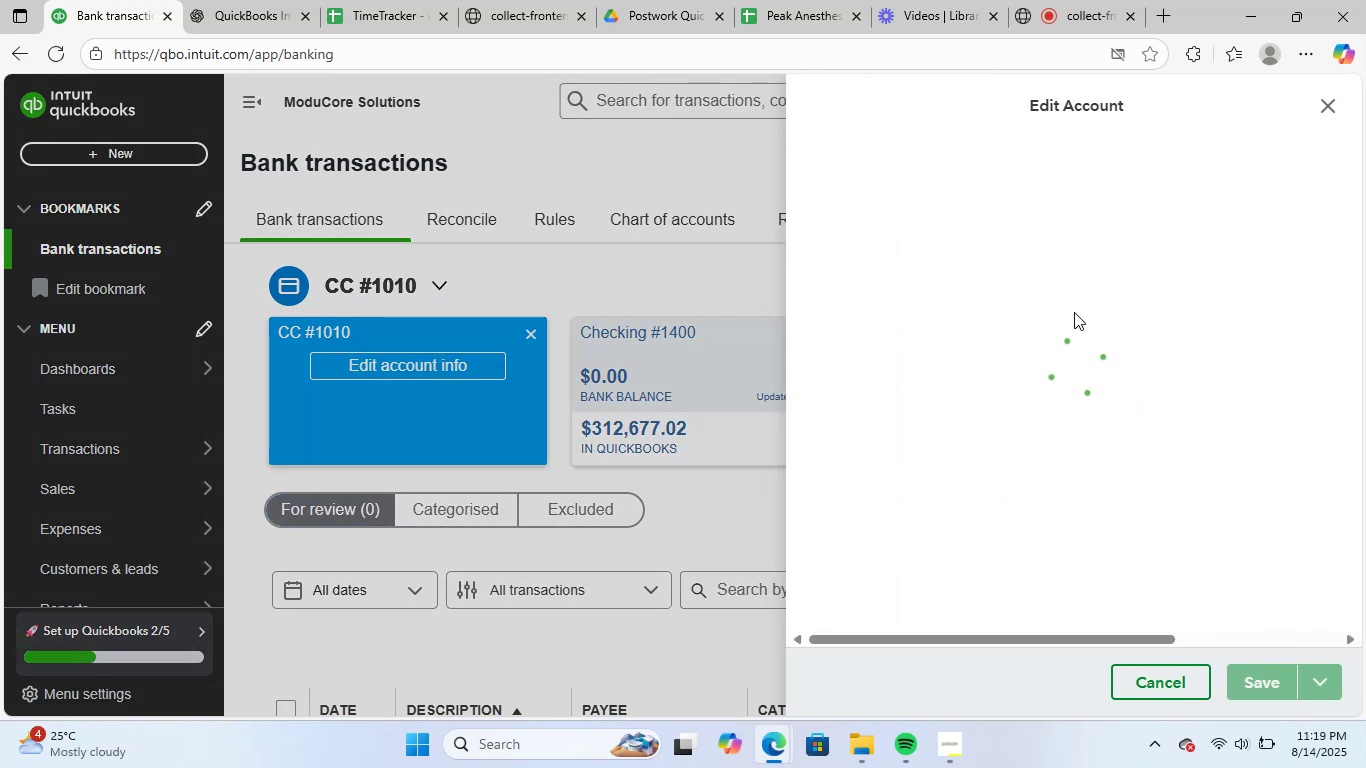 
scroll: coordinate [918, 328], scroll_direction: down, amount: 5.0
 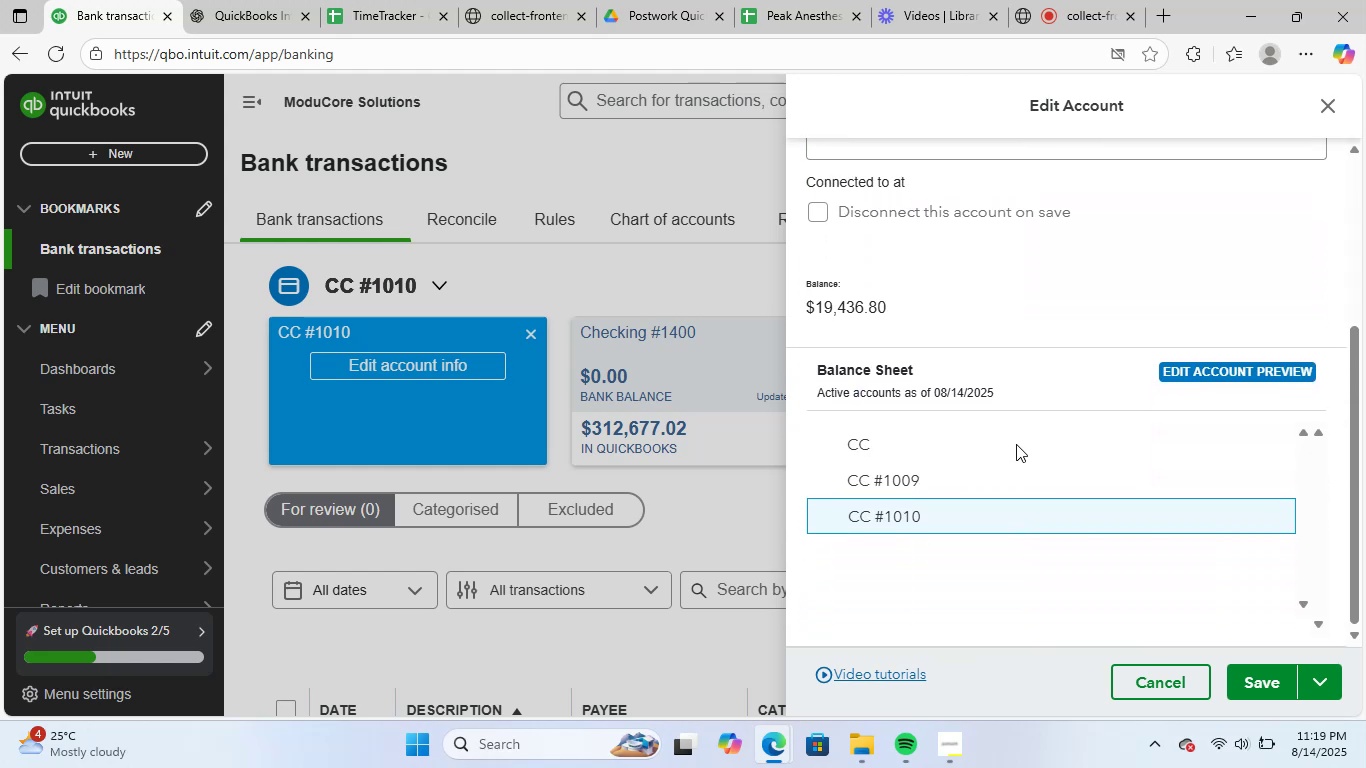 
scroll: coordinate [1017, 449], scroll_direction: up, amount: 1.0
 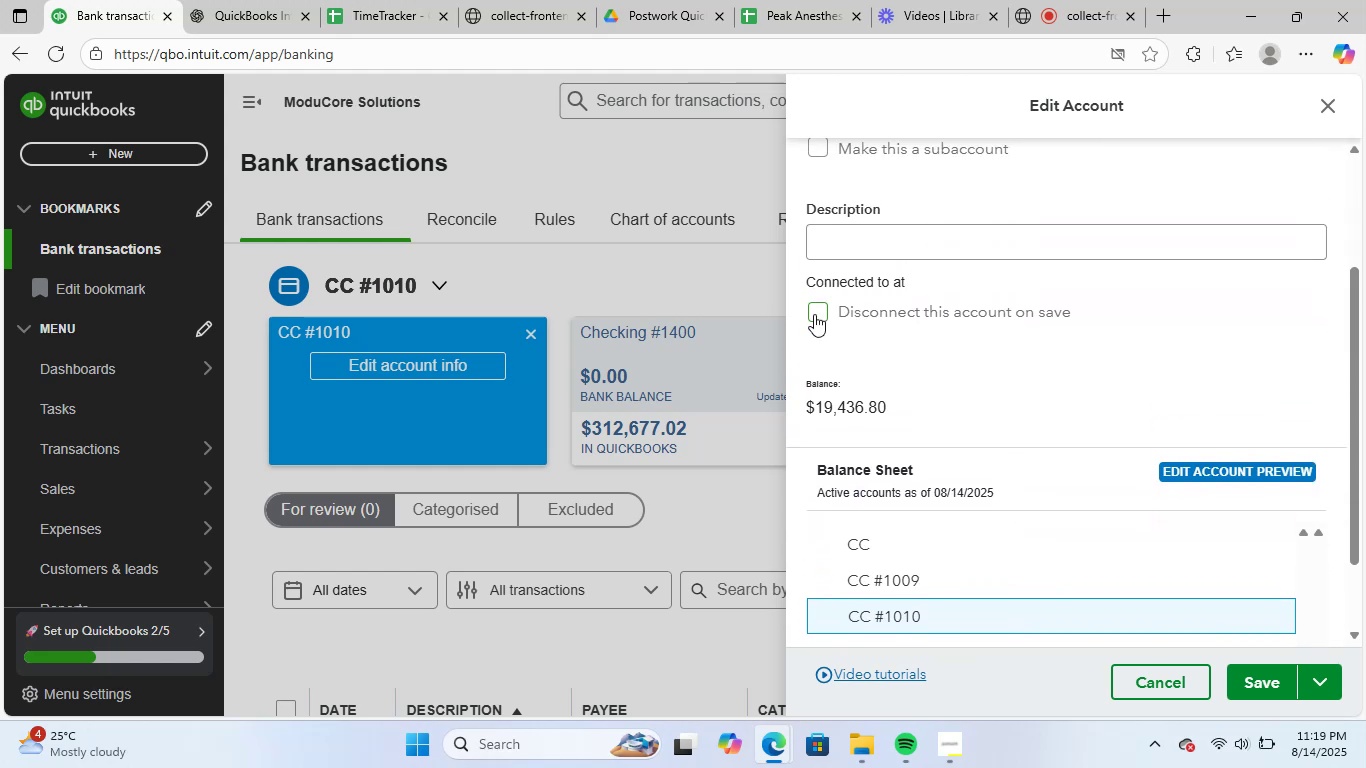 
left_click([818, 312])
 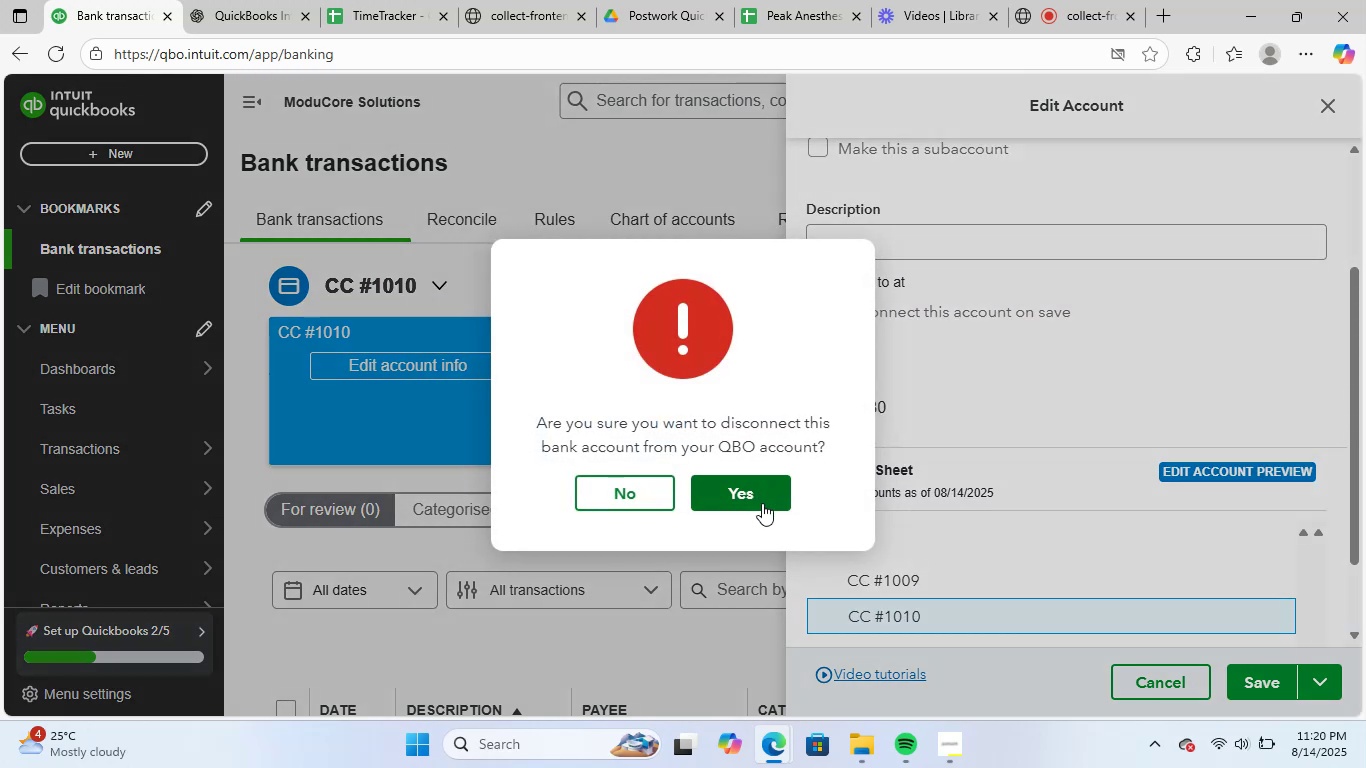 
left_click([760, 494])
 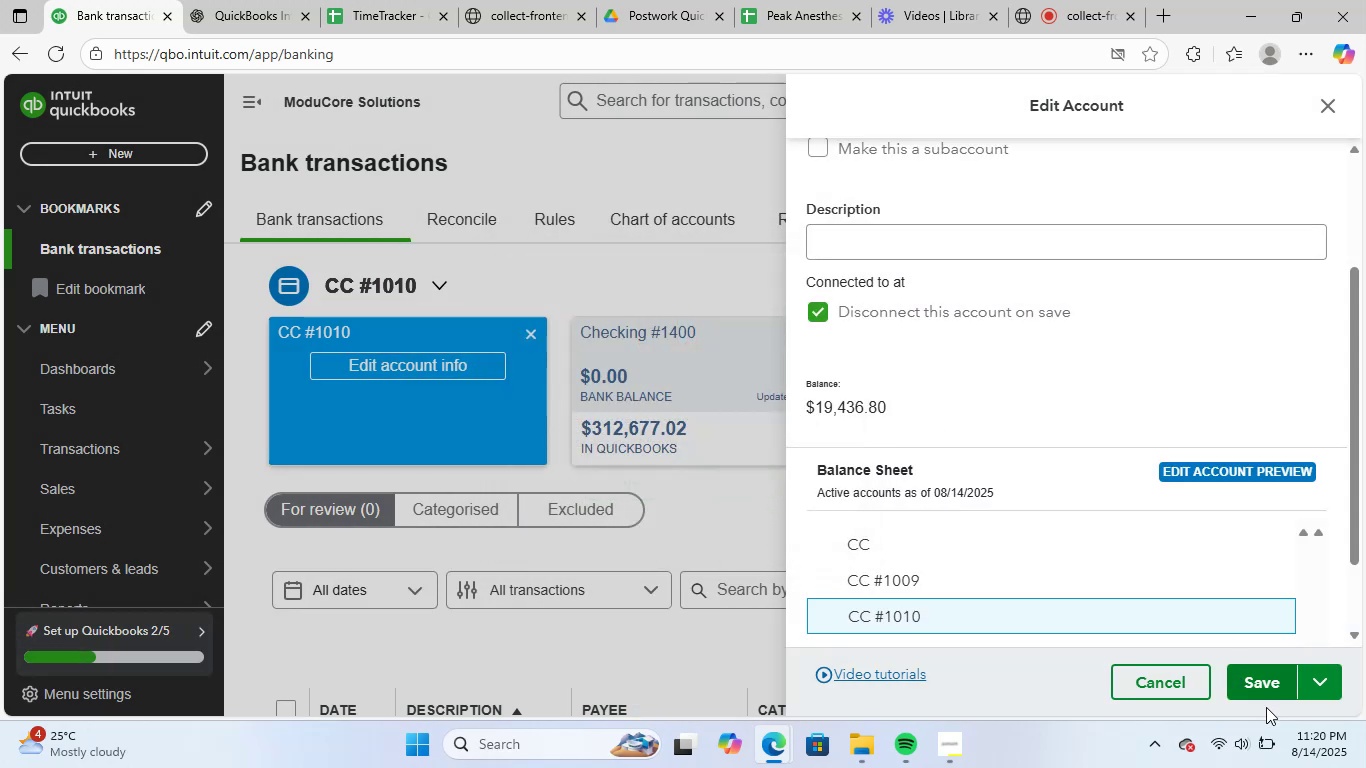 
left_click([1265, 685])
 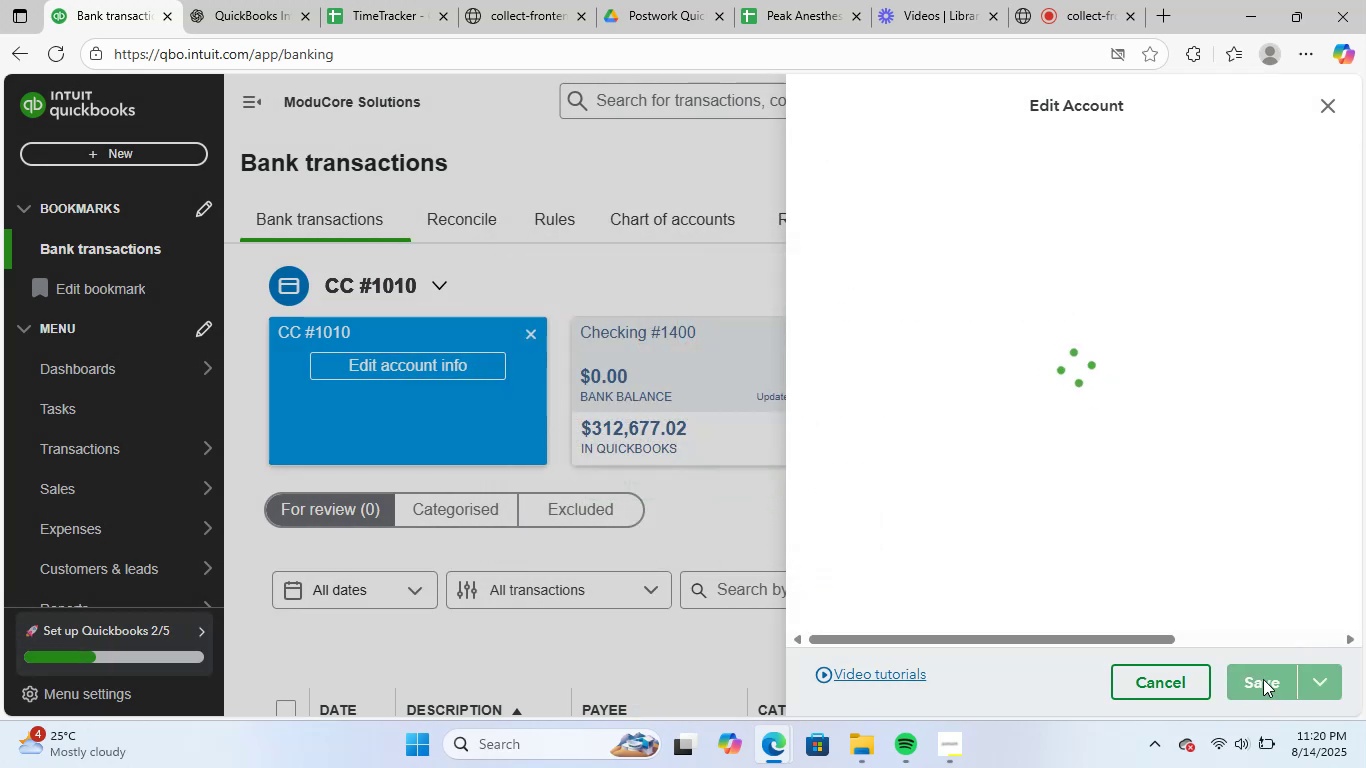 
mouse_move([1044, 376])
 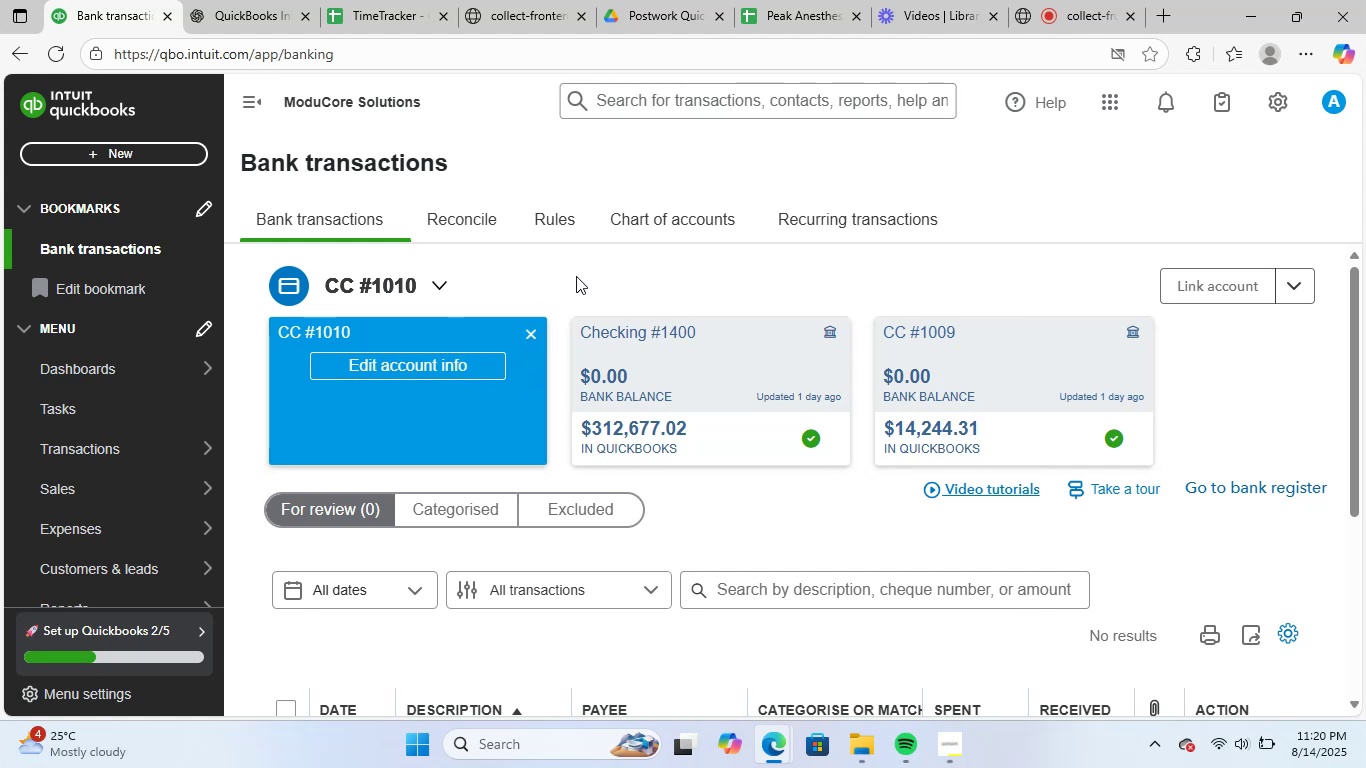 
left_click([576, 276])
 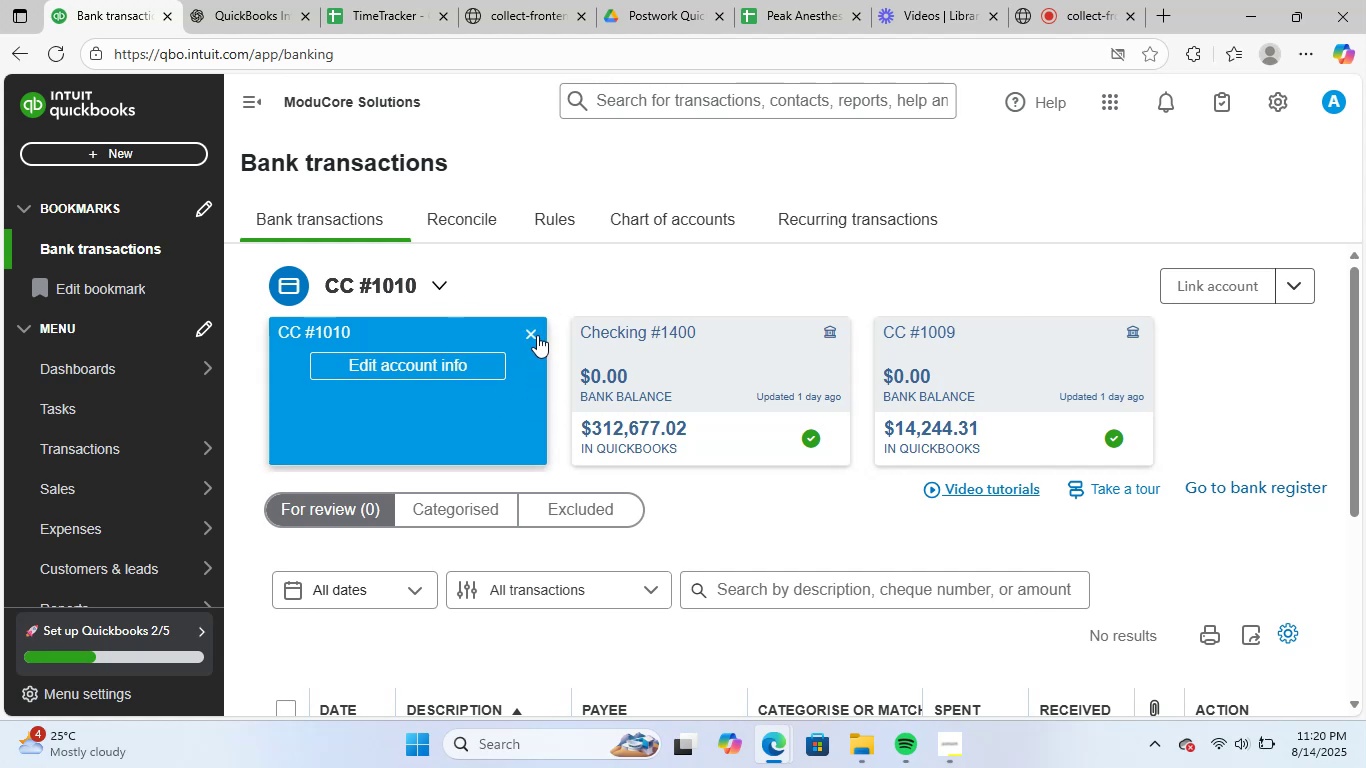 
left_click([533, 337])
 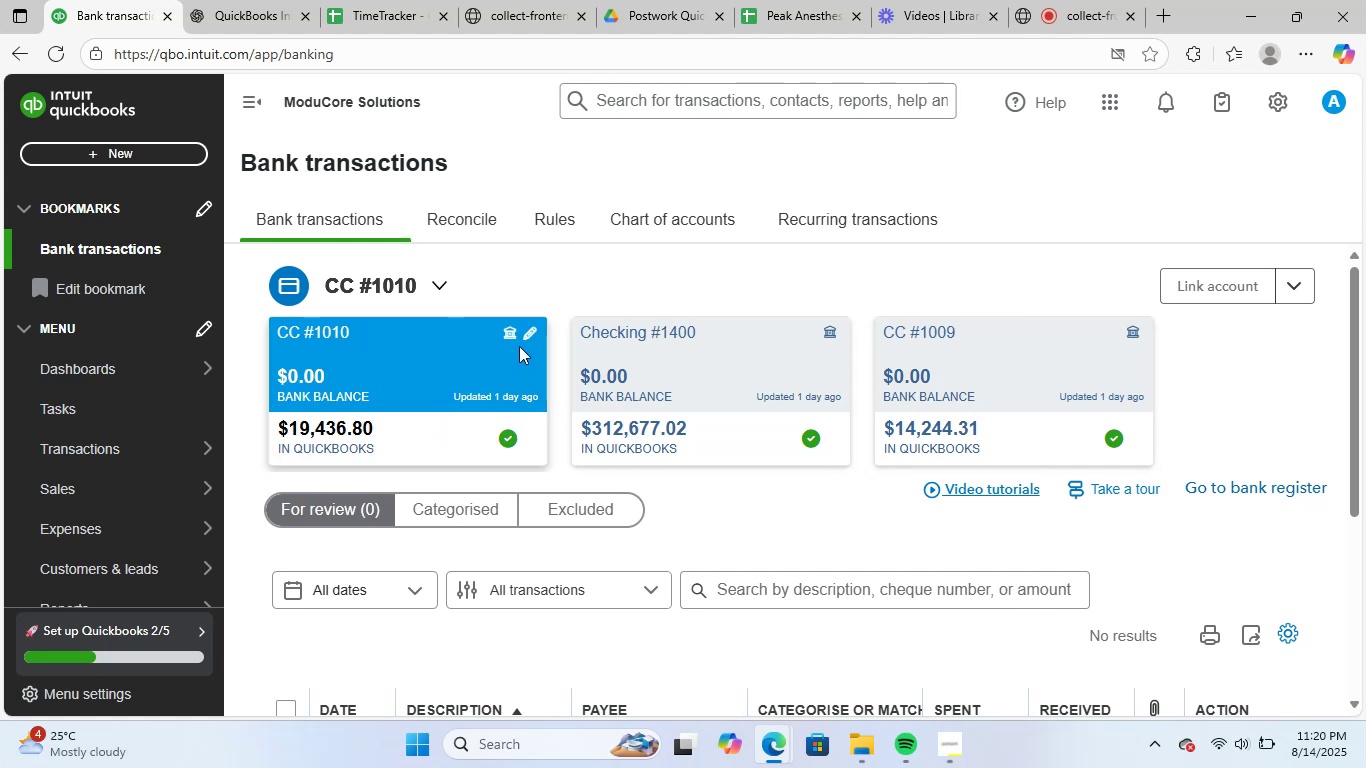 
left_click([529, 330])
 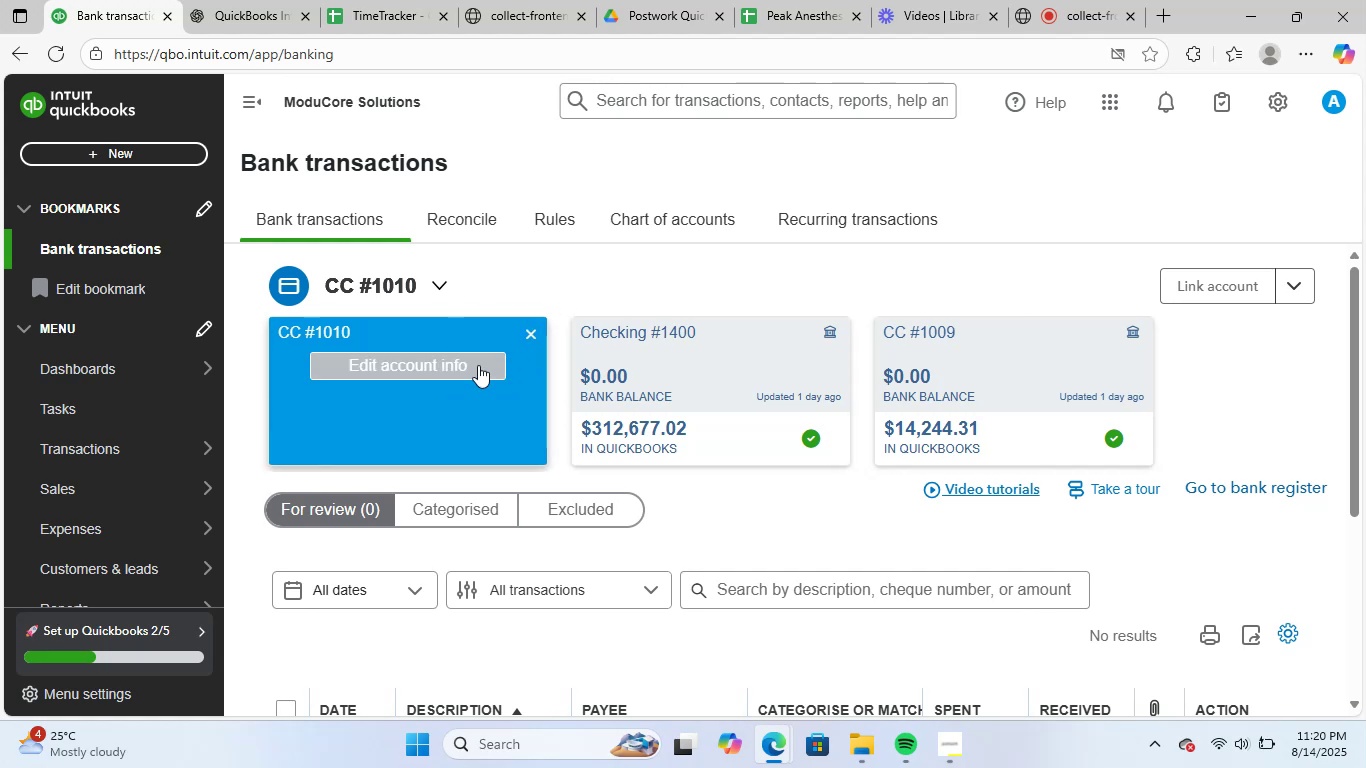 
left_click([459, 377])
 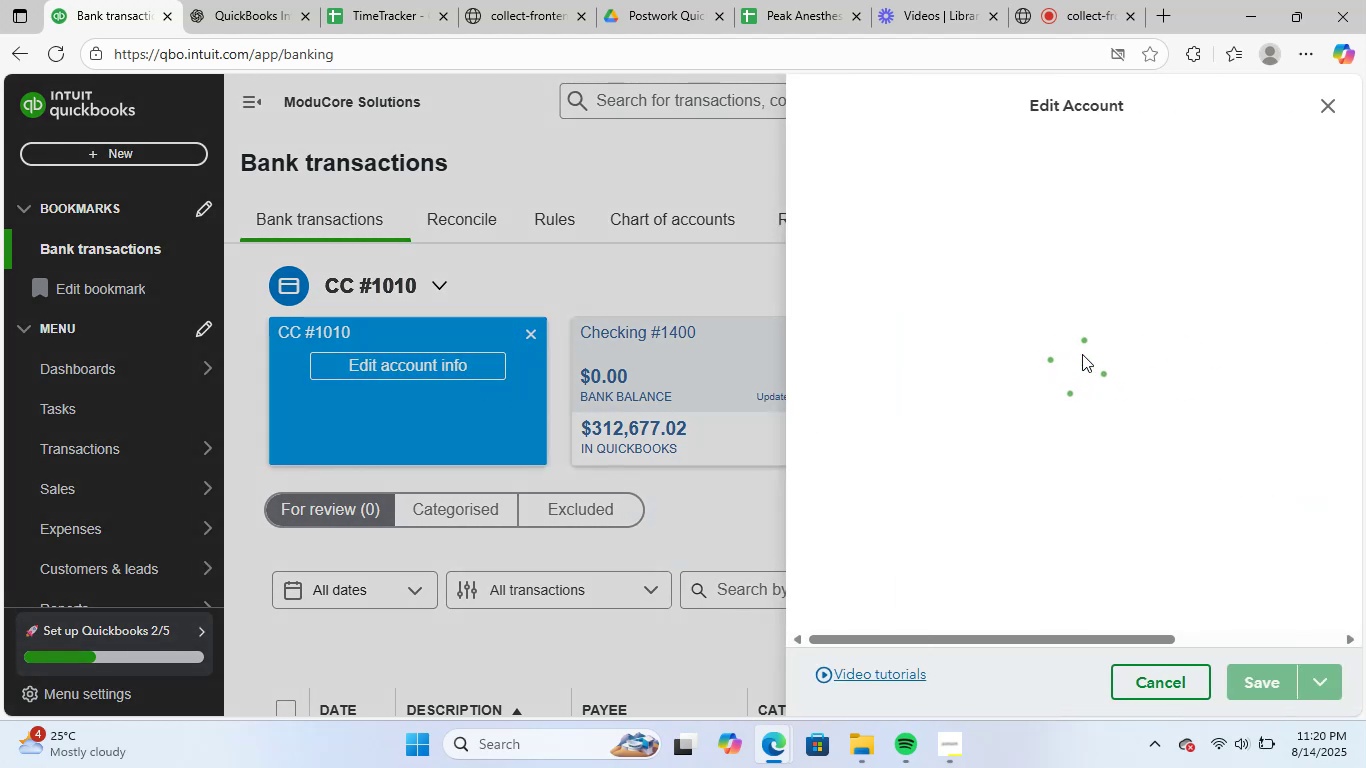 
wait(8.37)
 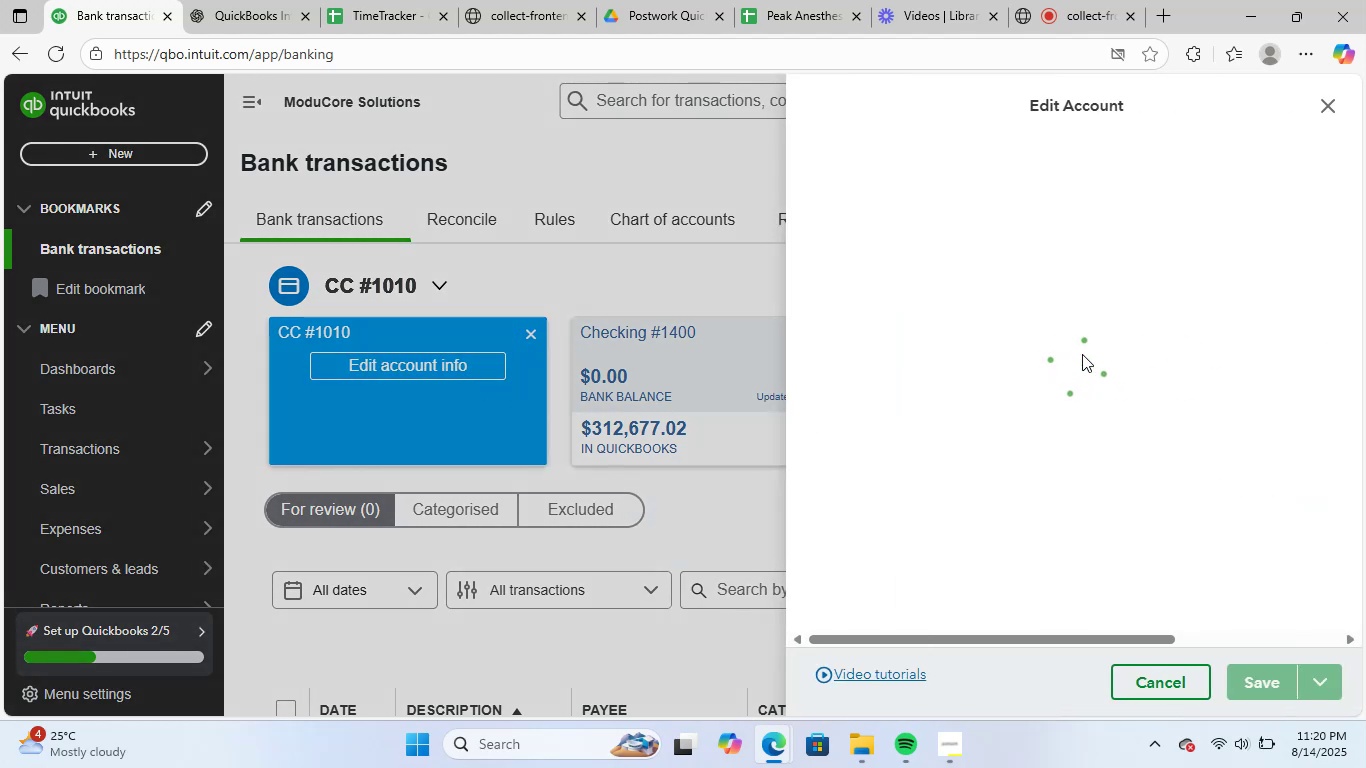 
scroll: coordinate [992, 450], scroll_direction: down, amount: 2.0
 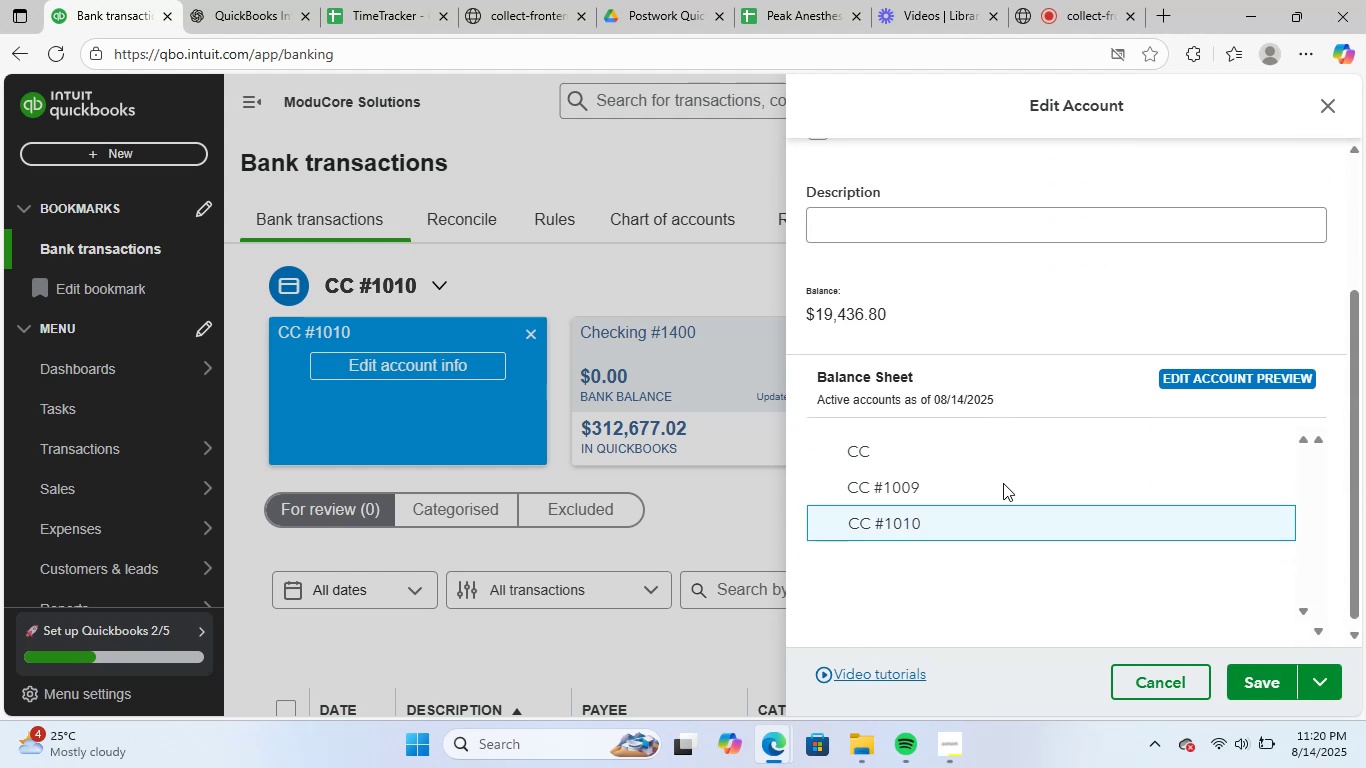 
scroll: coordinate [1014, 453], scroll_direction: up, amount: 3.0
 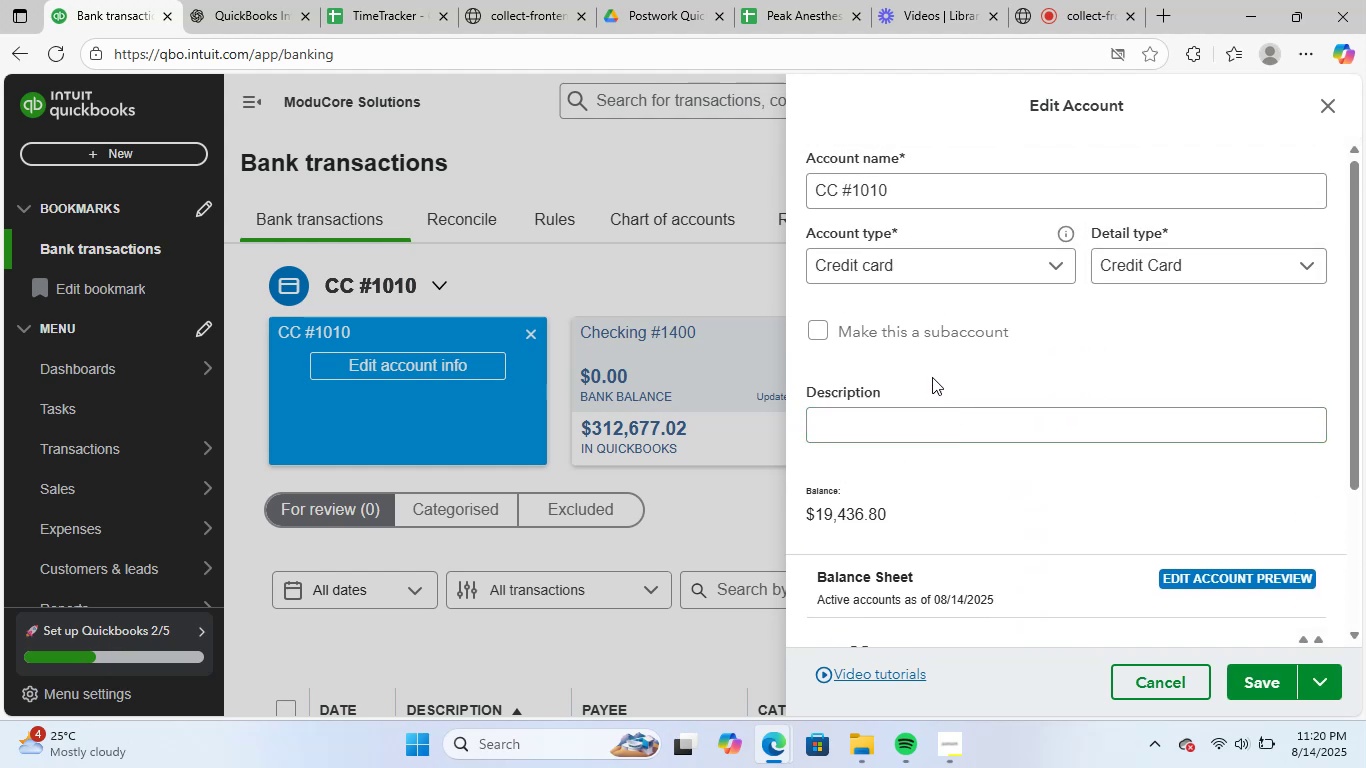 
scroll: coordinate [1137, 492], scroll_direction: down, amount: 7.0
 